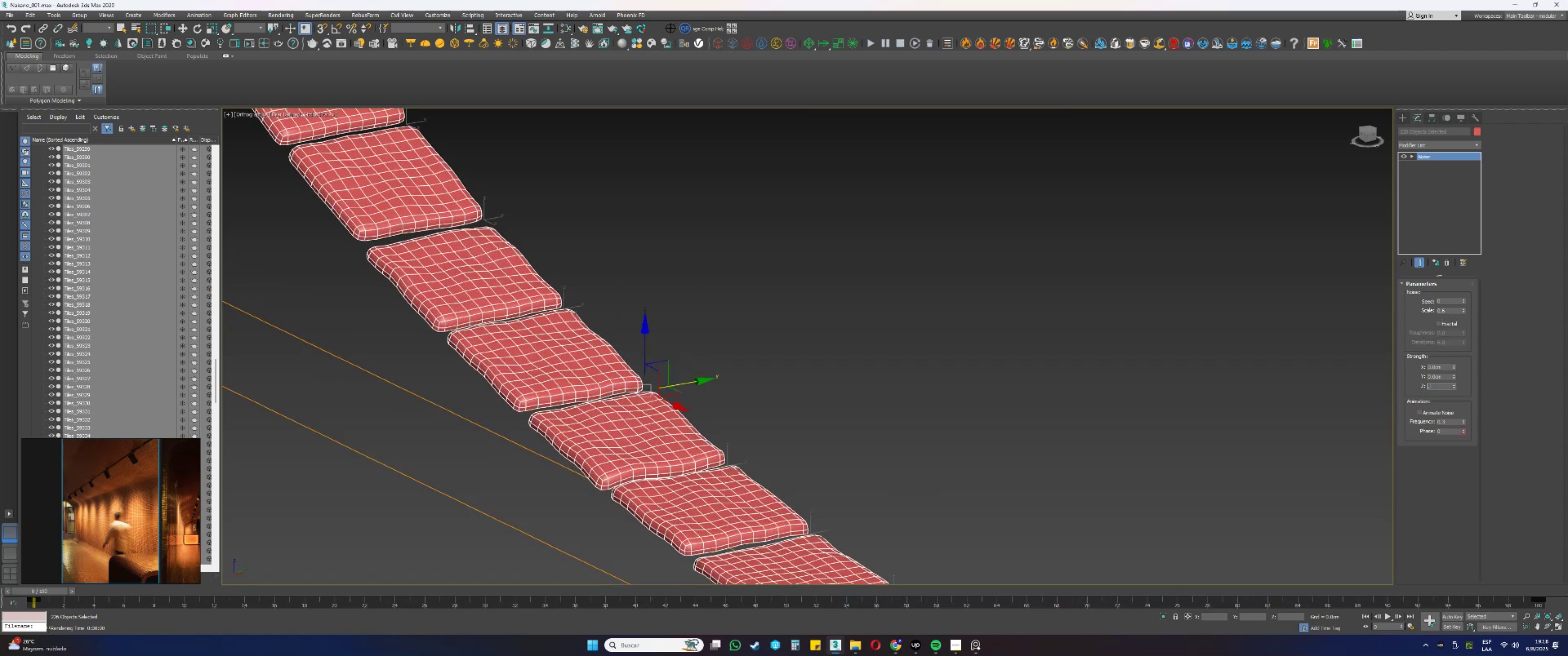 
key(Numpad1)
 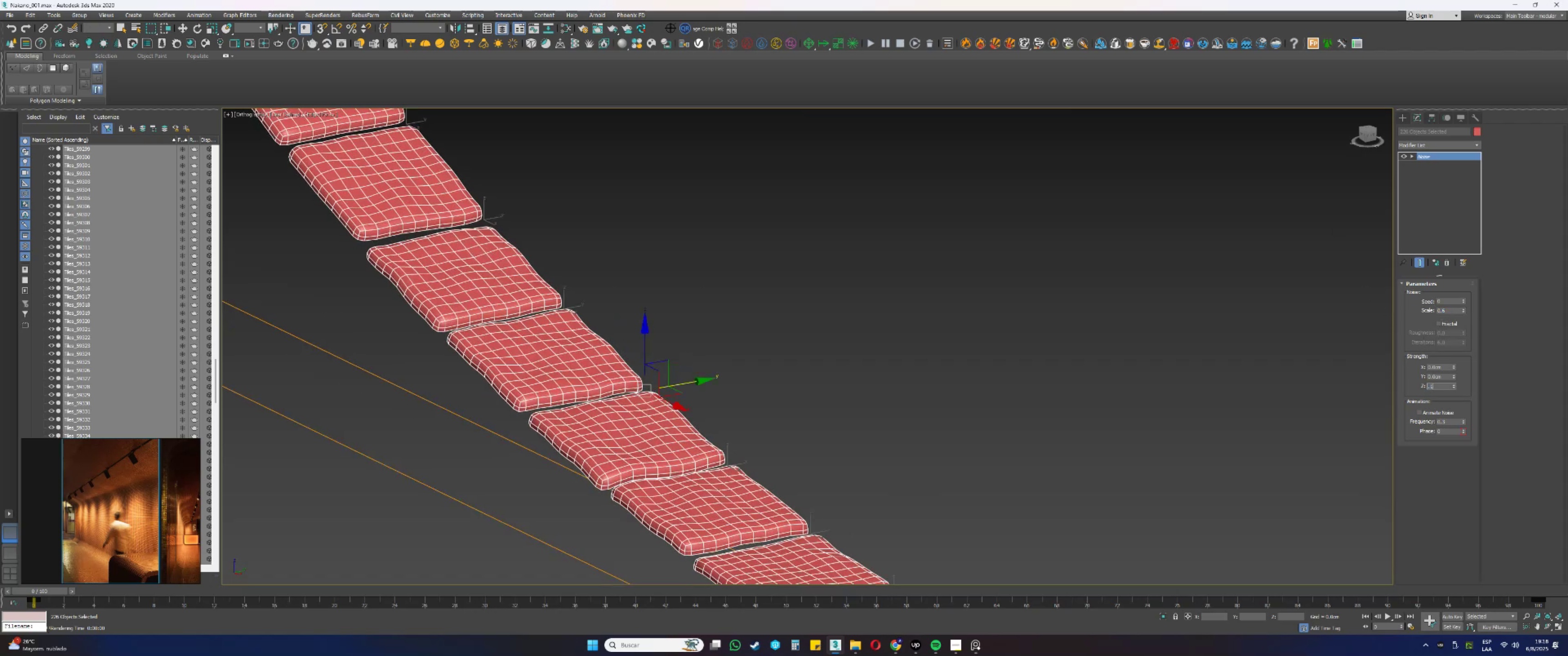 
key(Numpad5)
 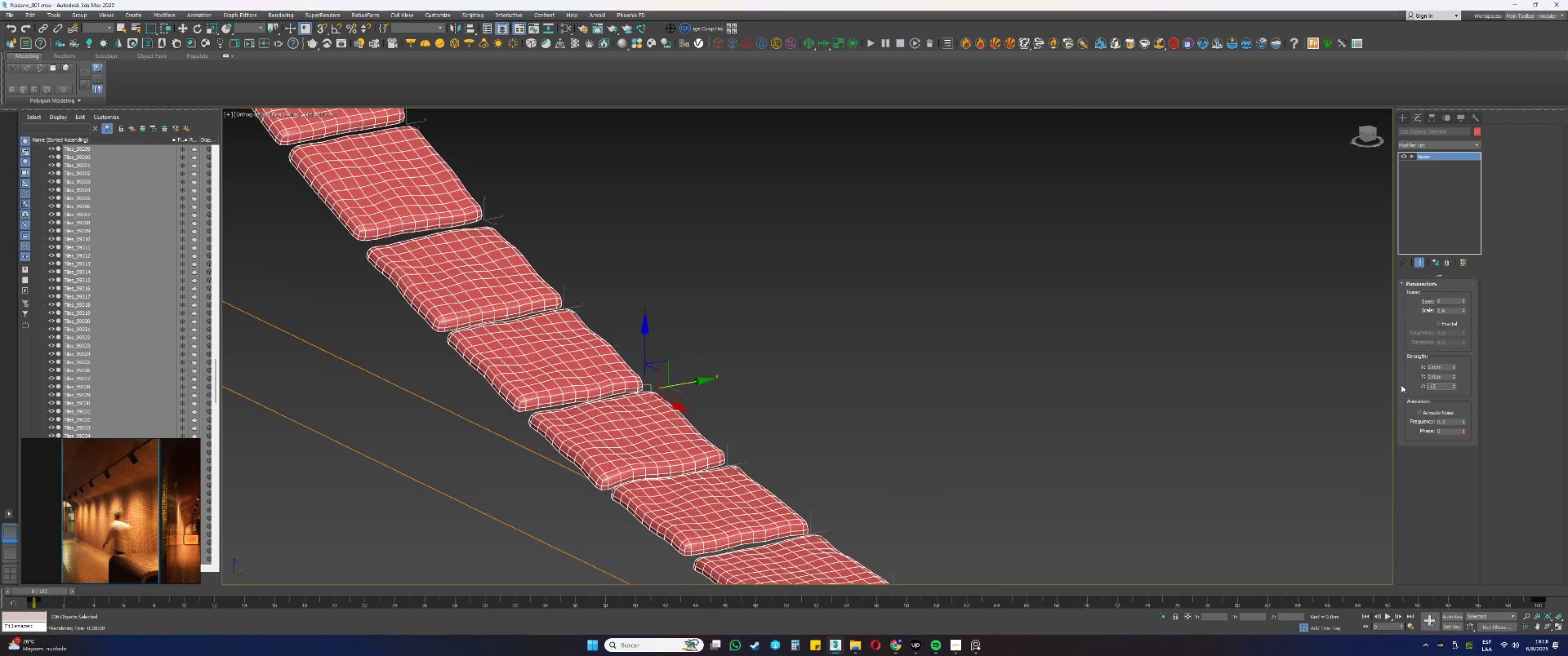 
key(NumpadEnter)
 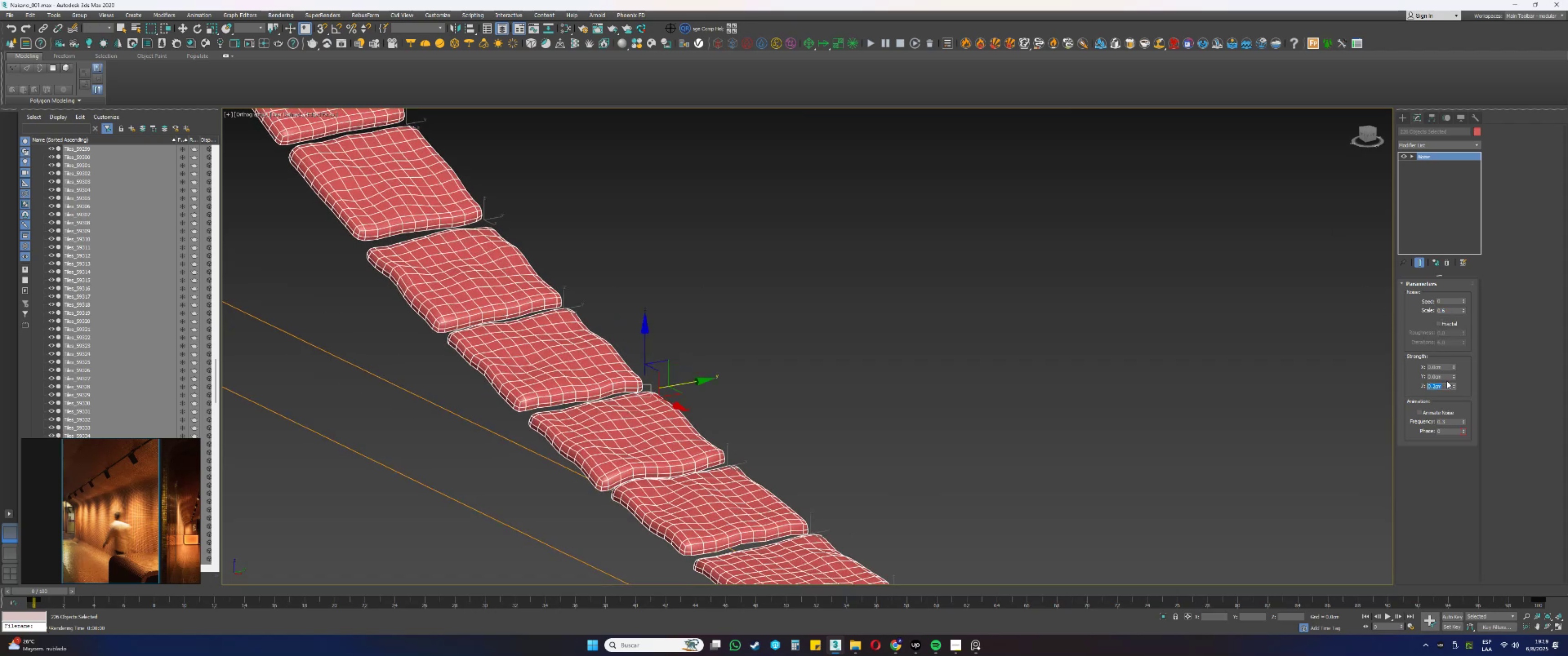 
key(NumpadDecimal)
 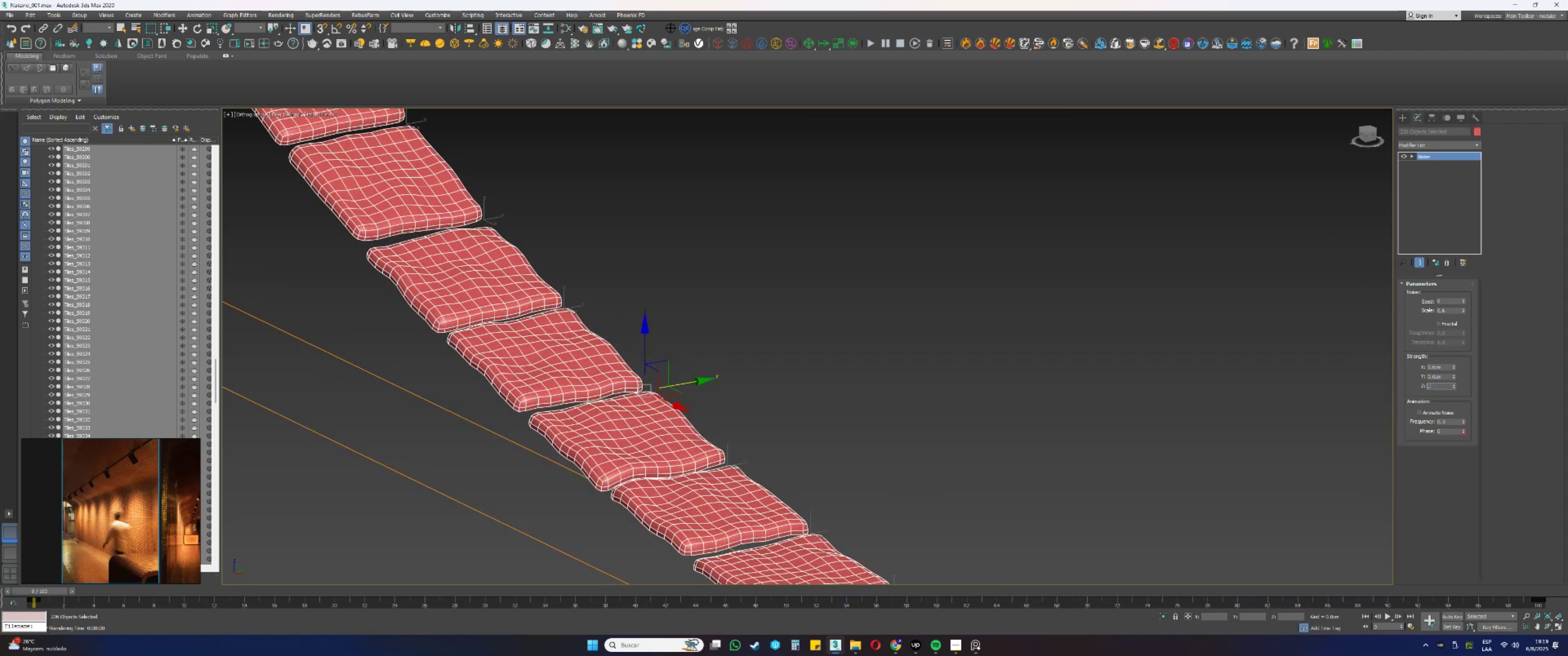 
key(Numpad1)
 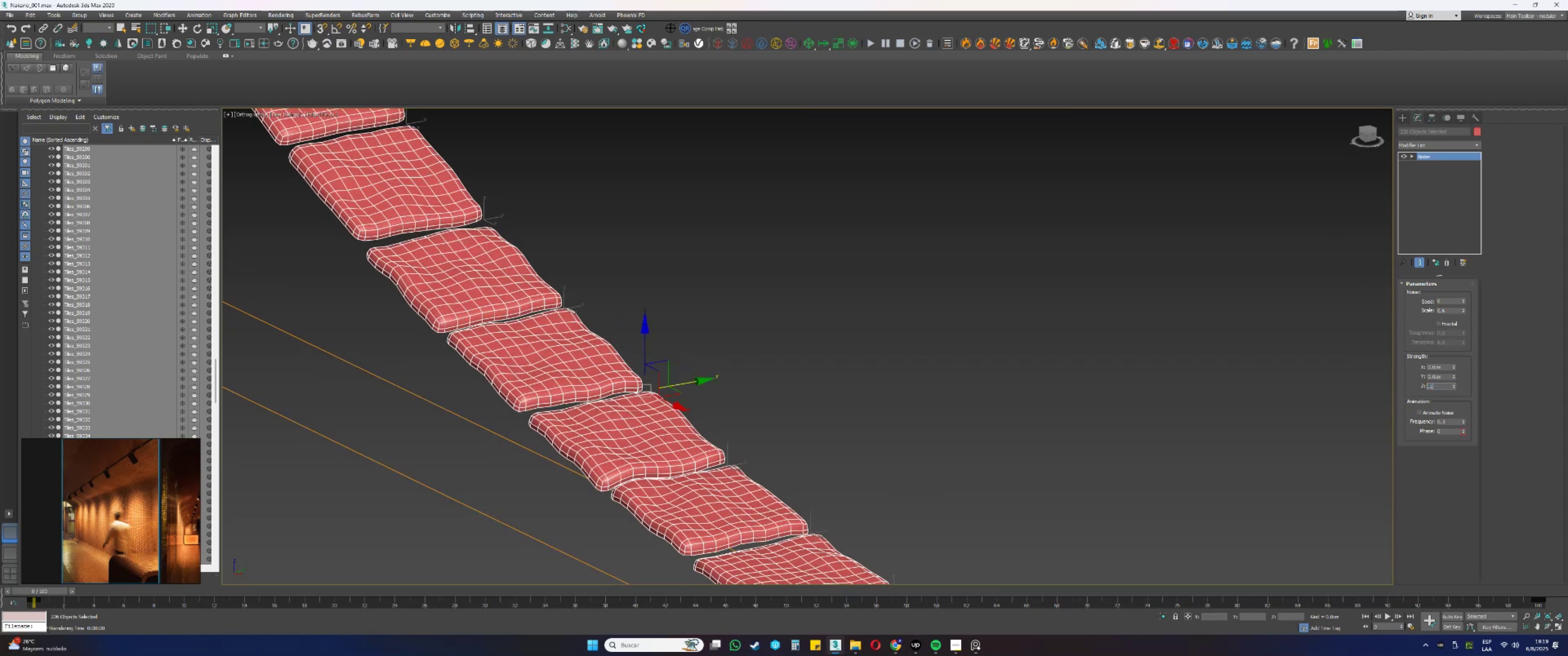 
key(NumpadEnter)
 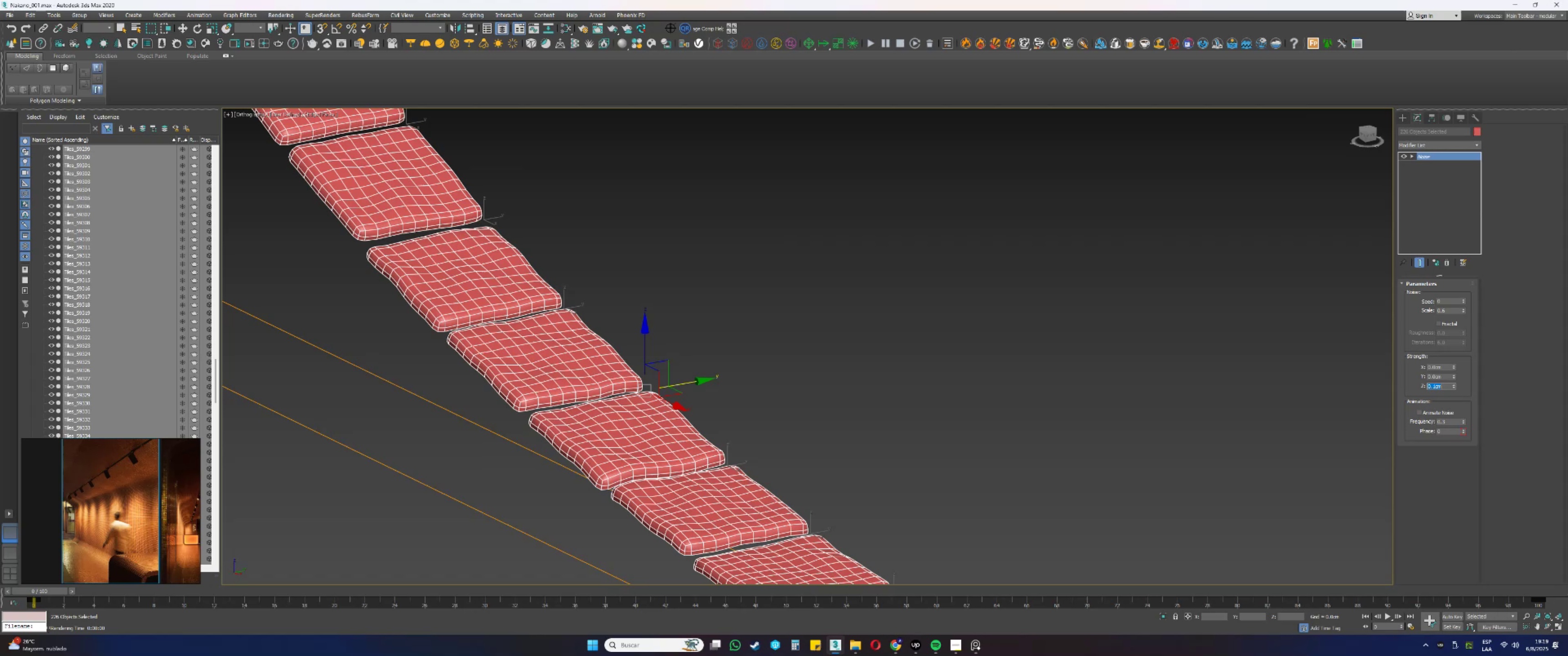 
key(NumpadDecimal)
 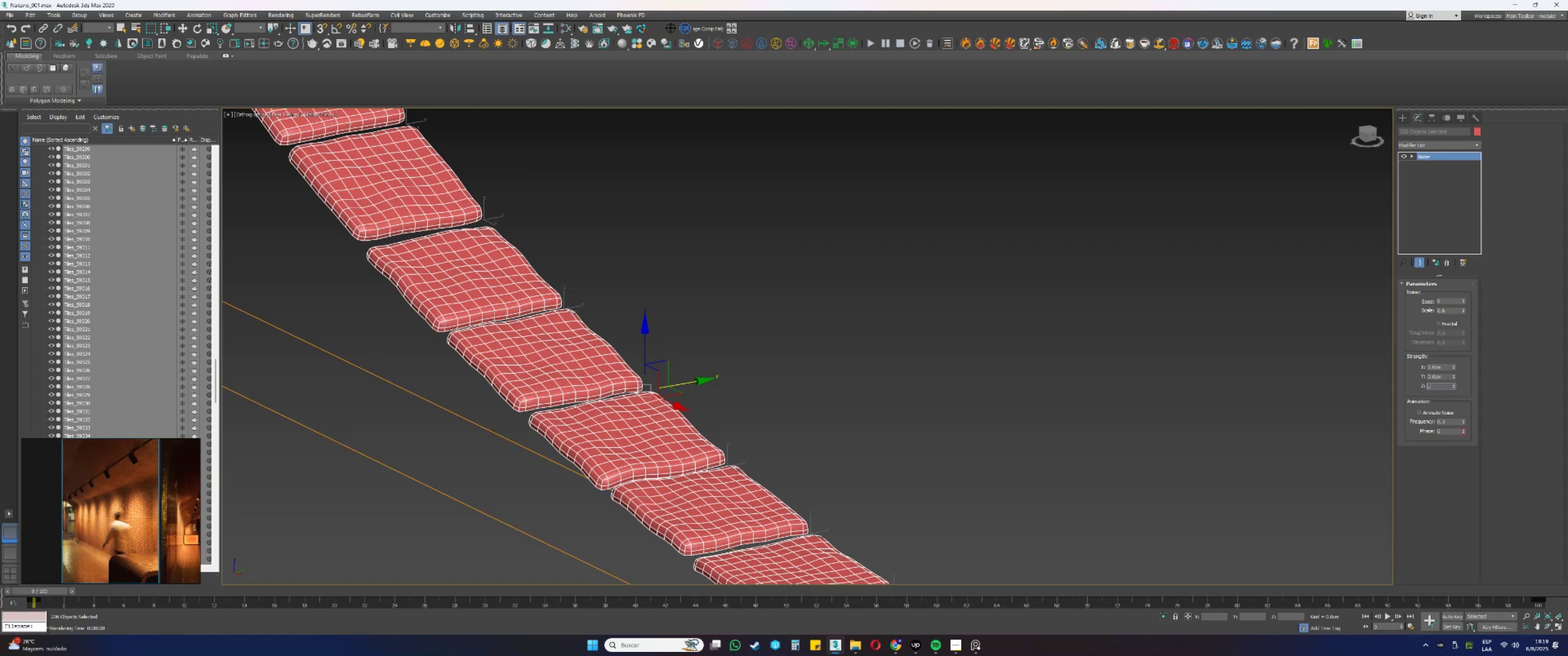 
key(Numpad0)
 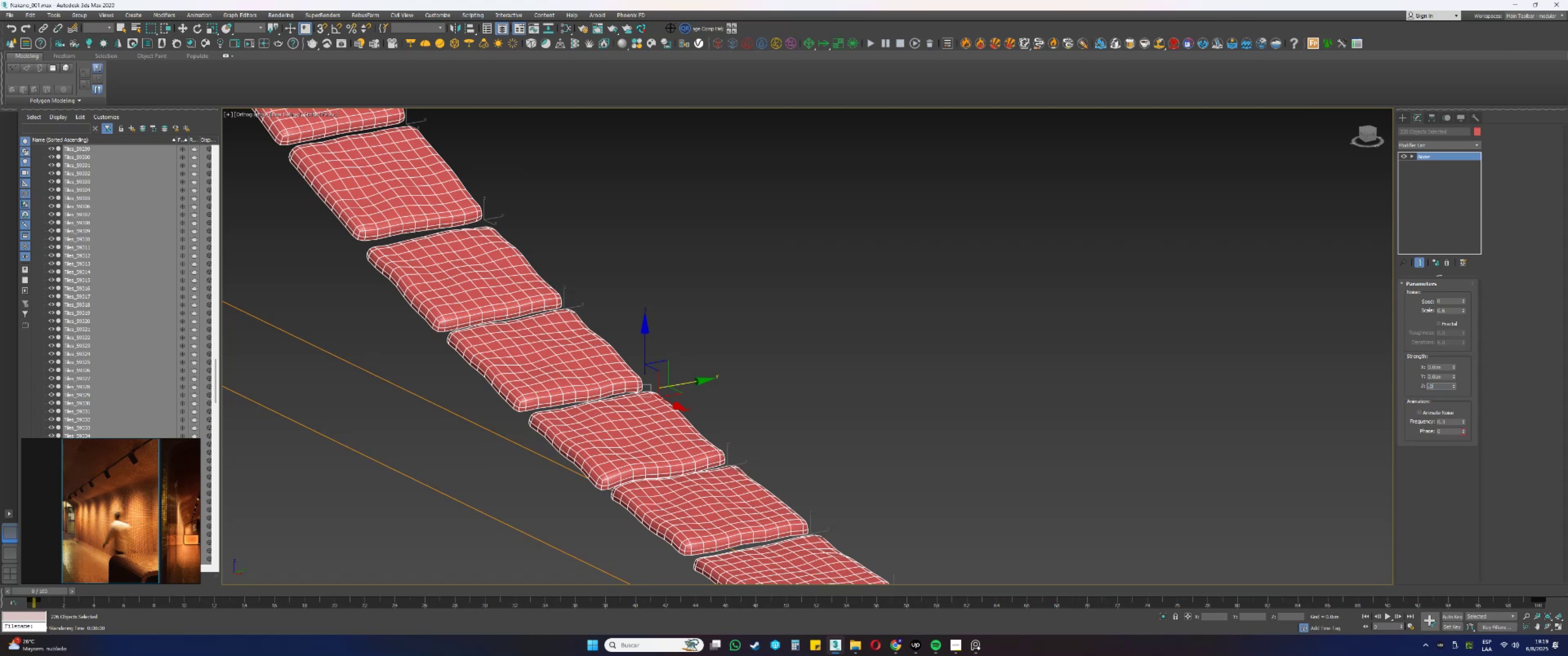 
key(Numpad7)
 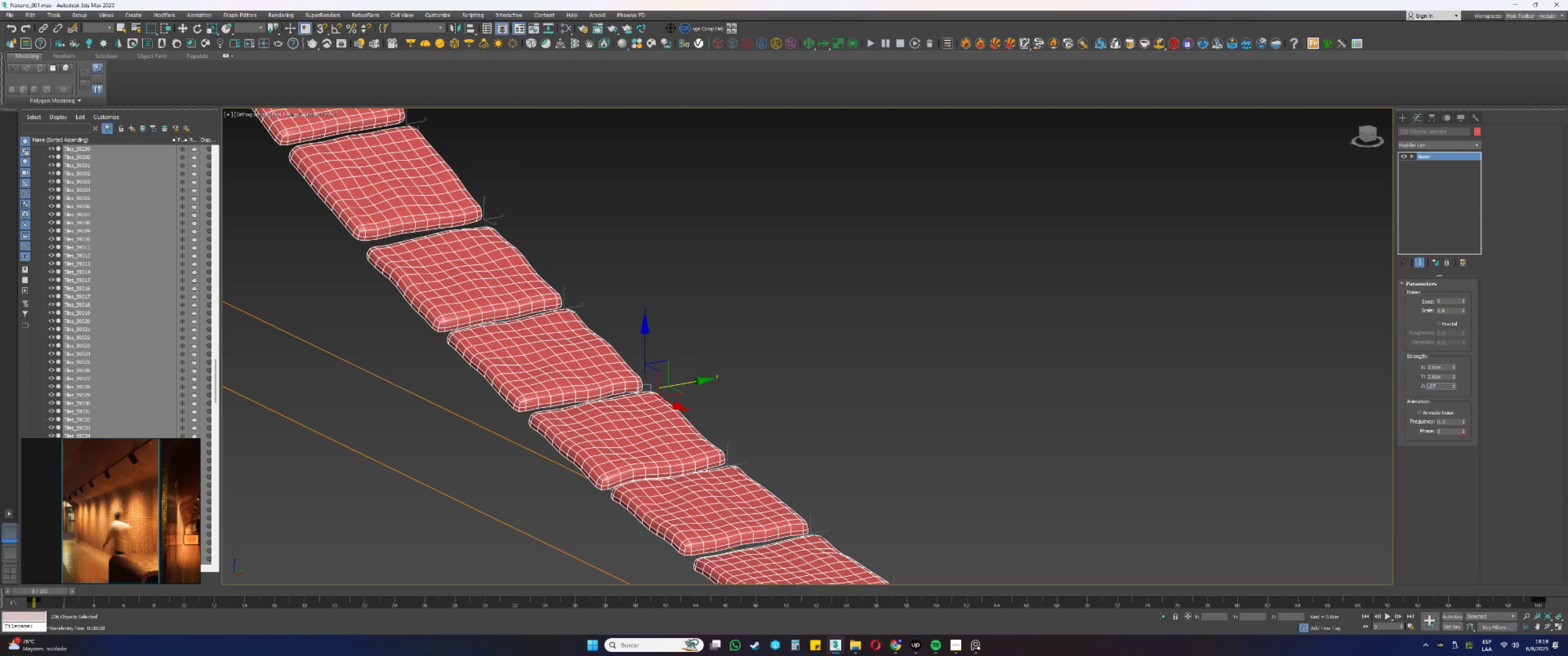 
key(NumpadEnter)
 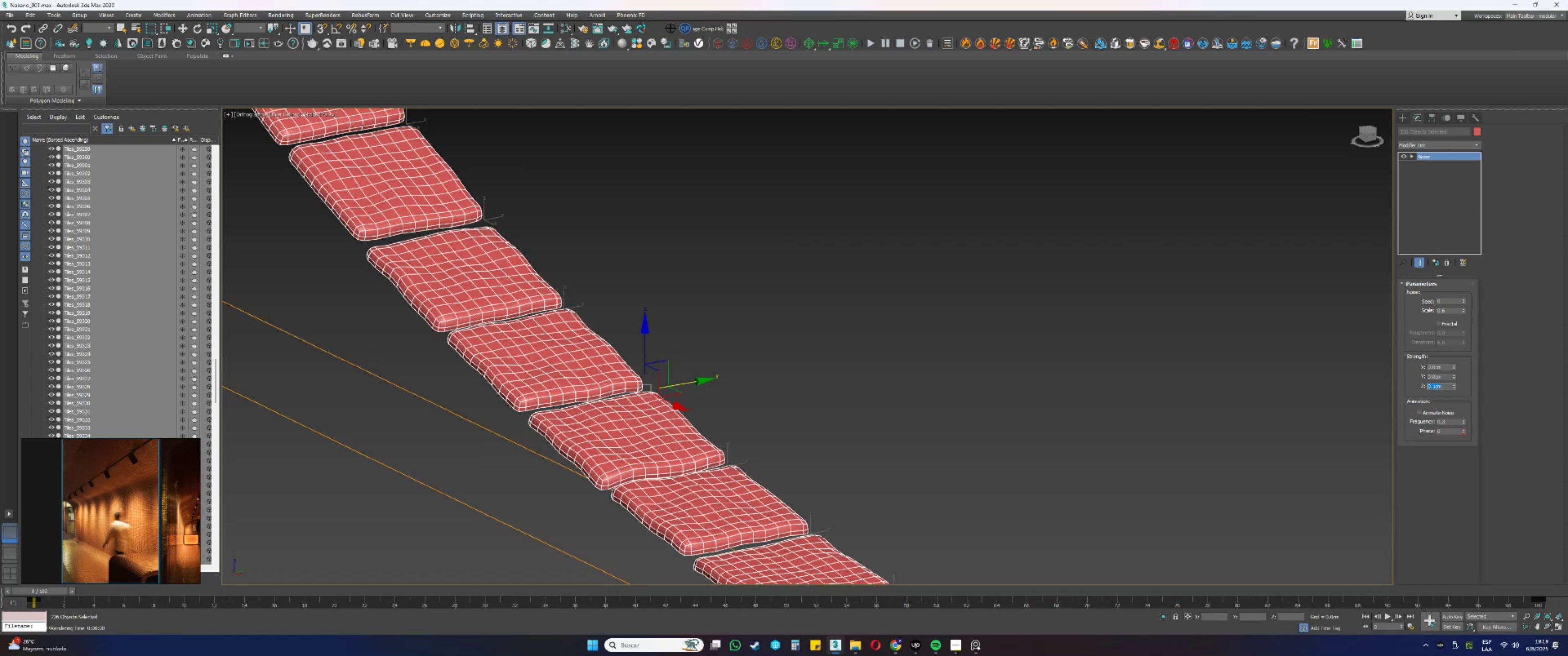 
key(NumpadDecimal)
 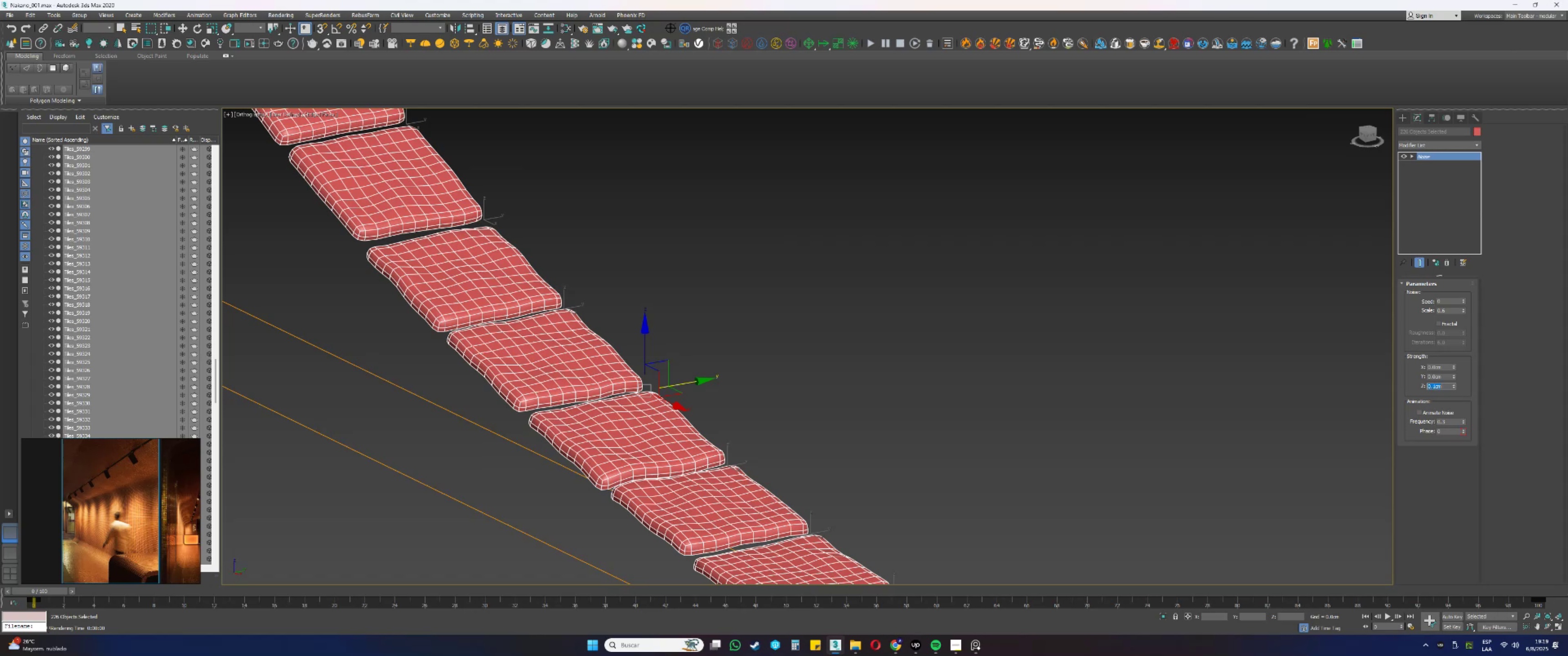 
key(Numpad0)
 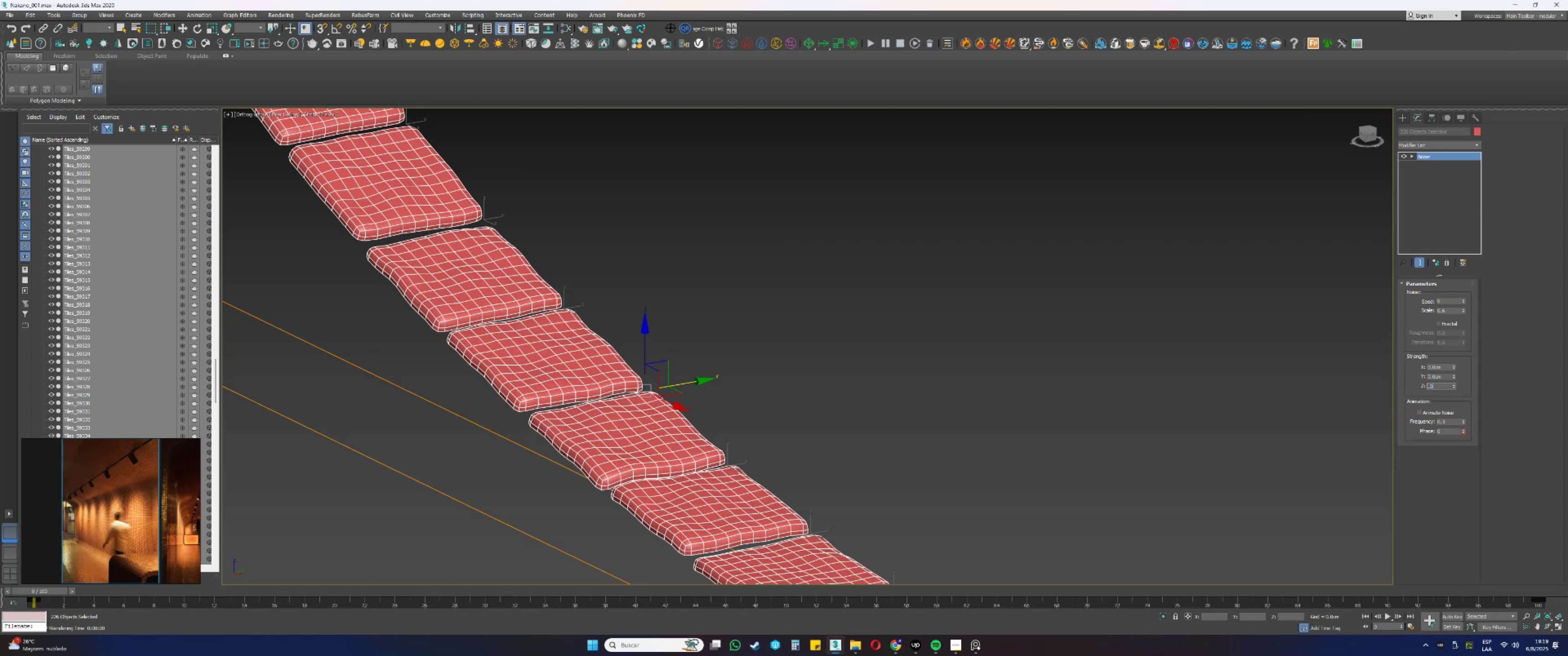 
key(Numpad5)
 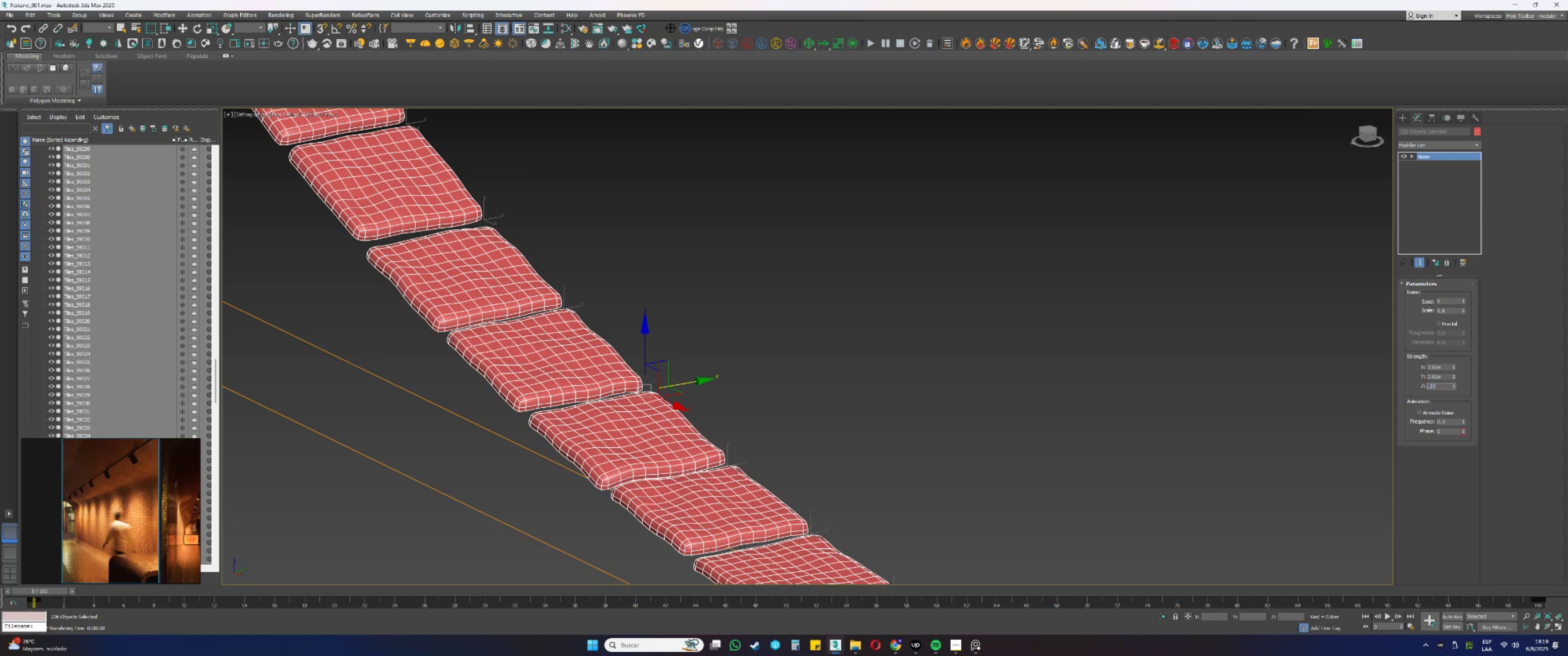 
key(NumpadEnter)
 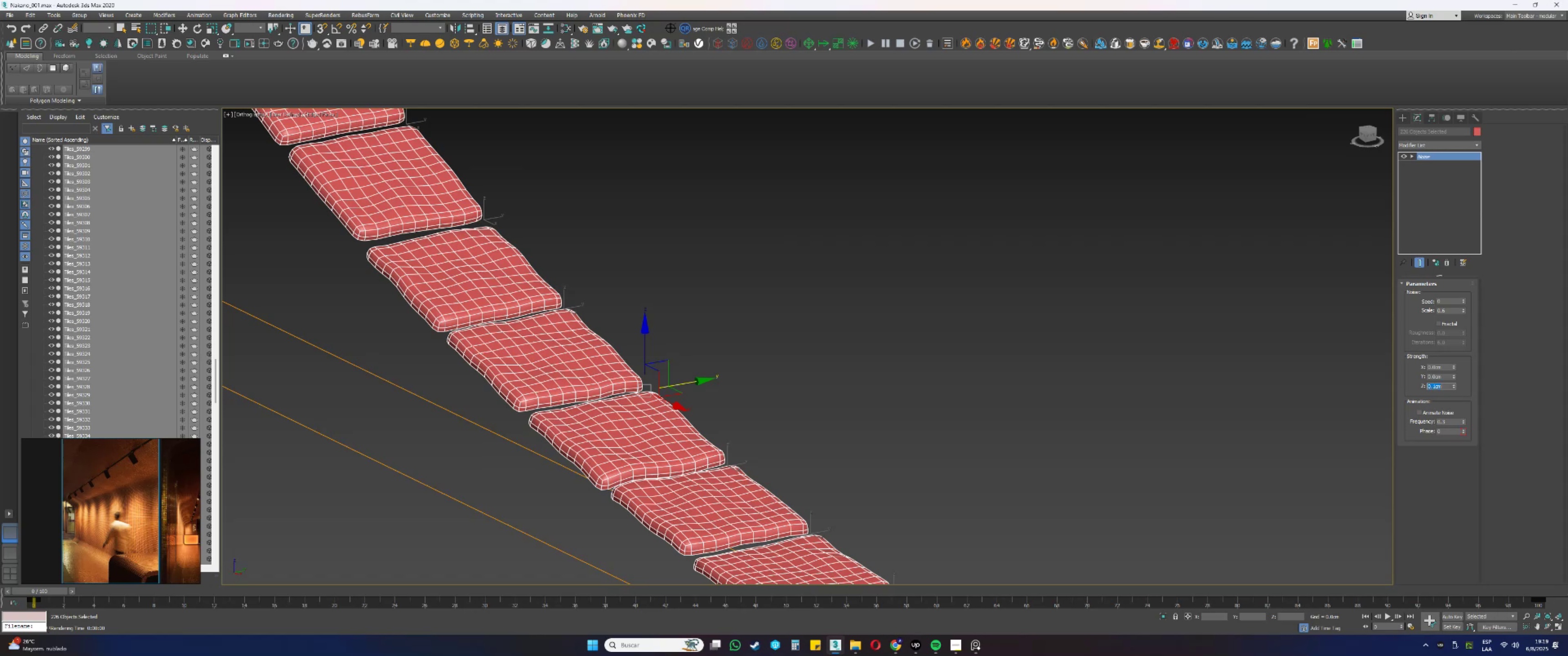 
key(NumpadDecimal)
 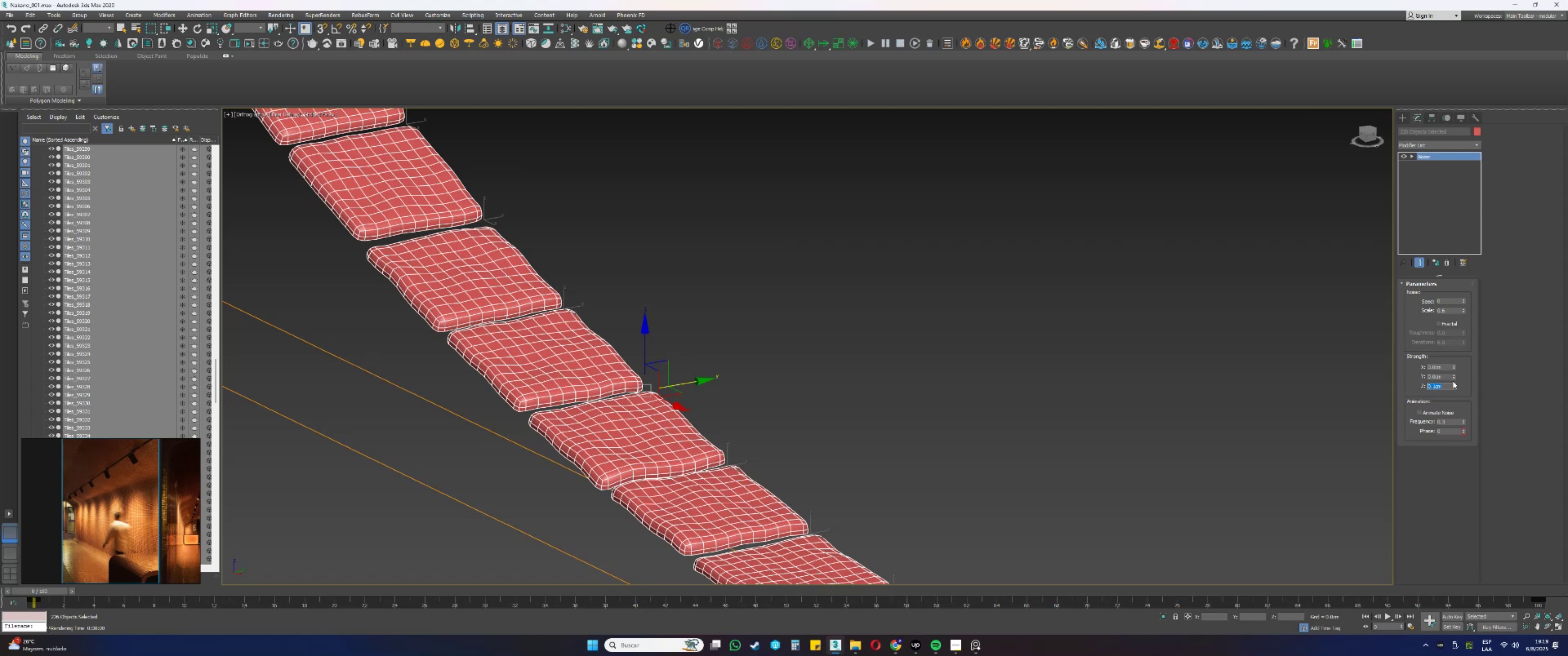 
key(Numpad5)
 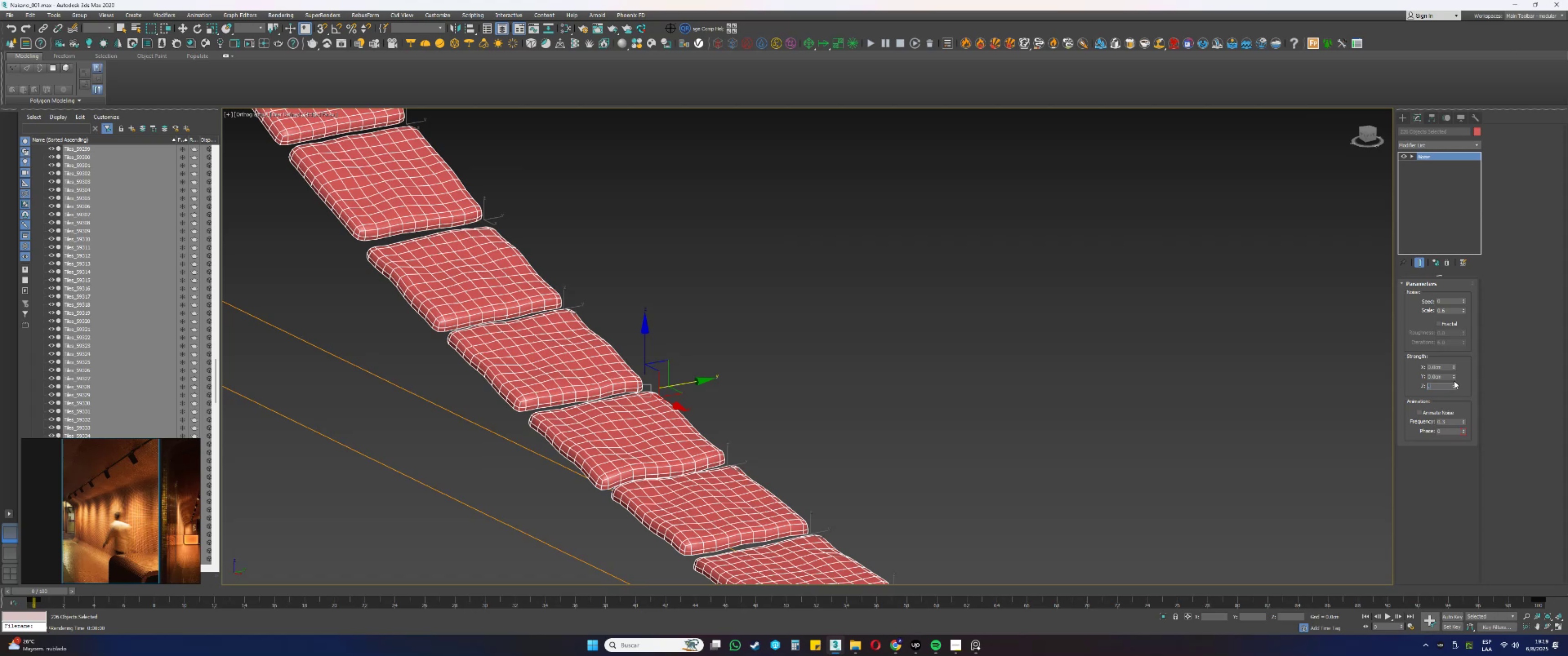 
key(NumpadEnter)
 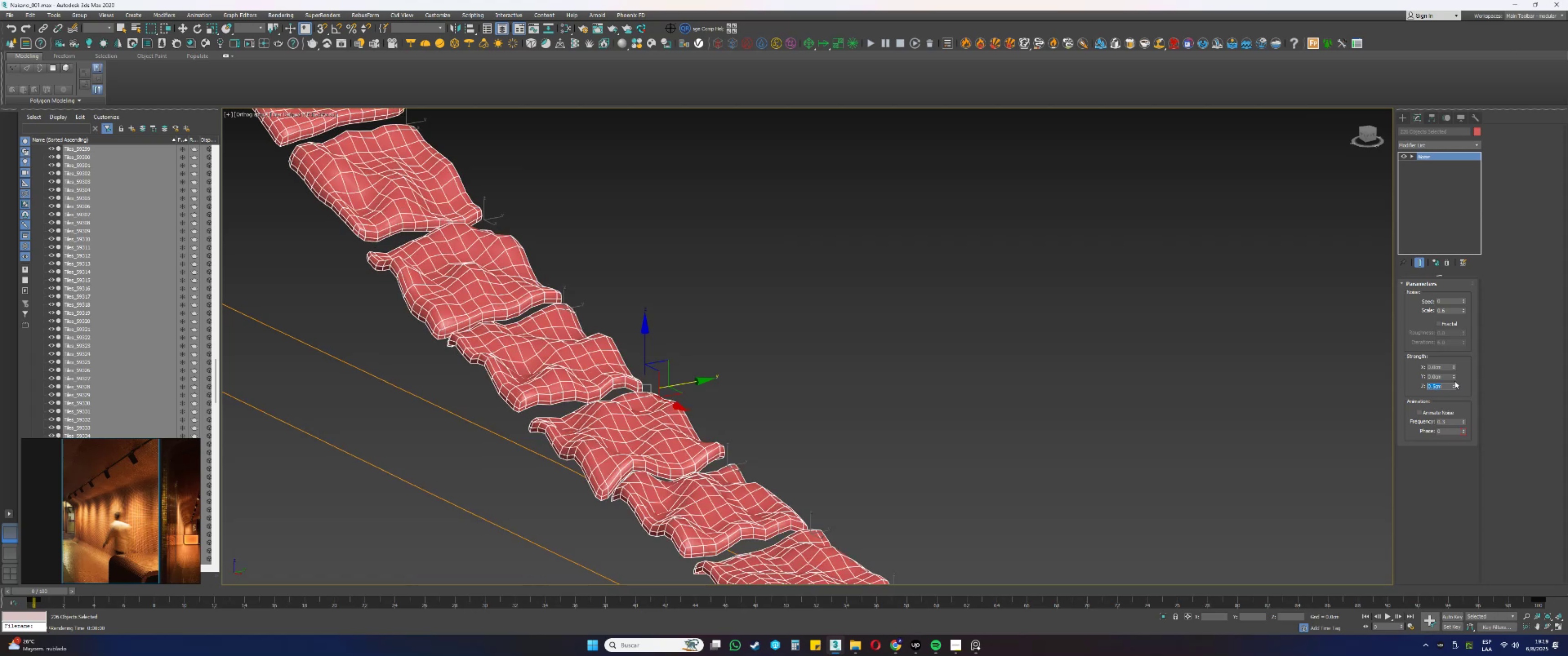 
key(NumpadDecimal)
 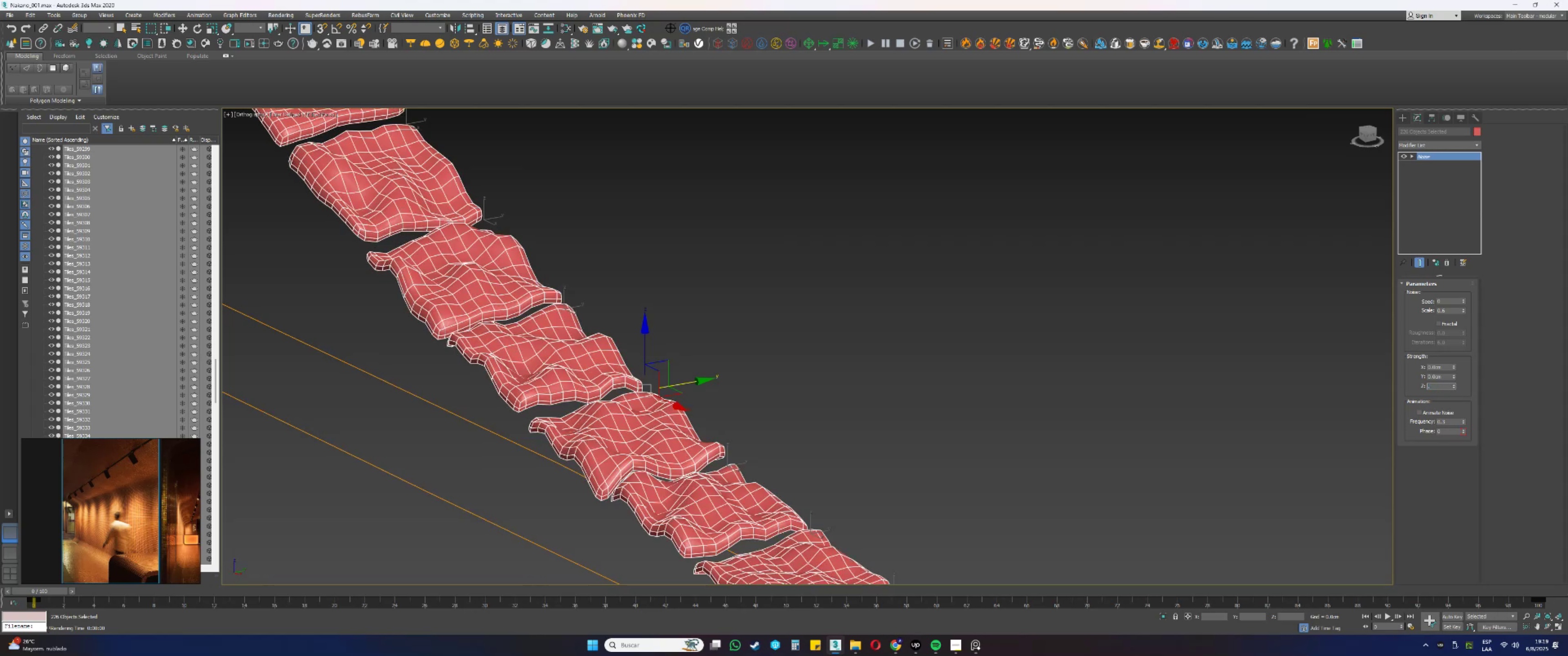 
key(Numpad1)
 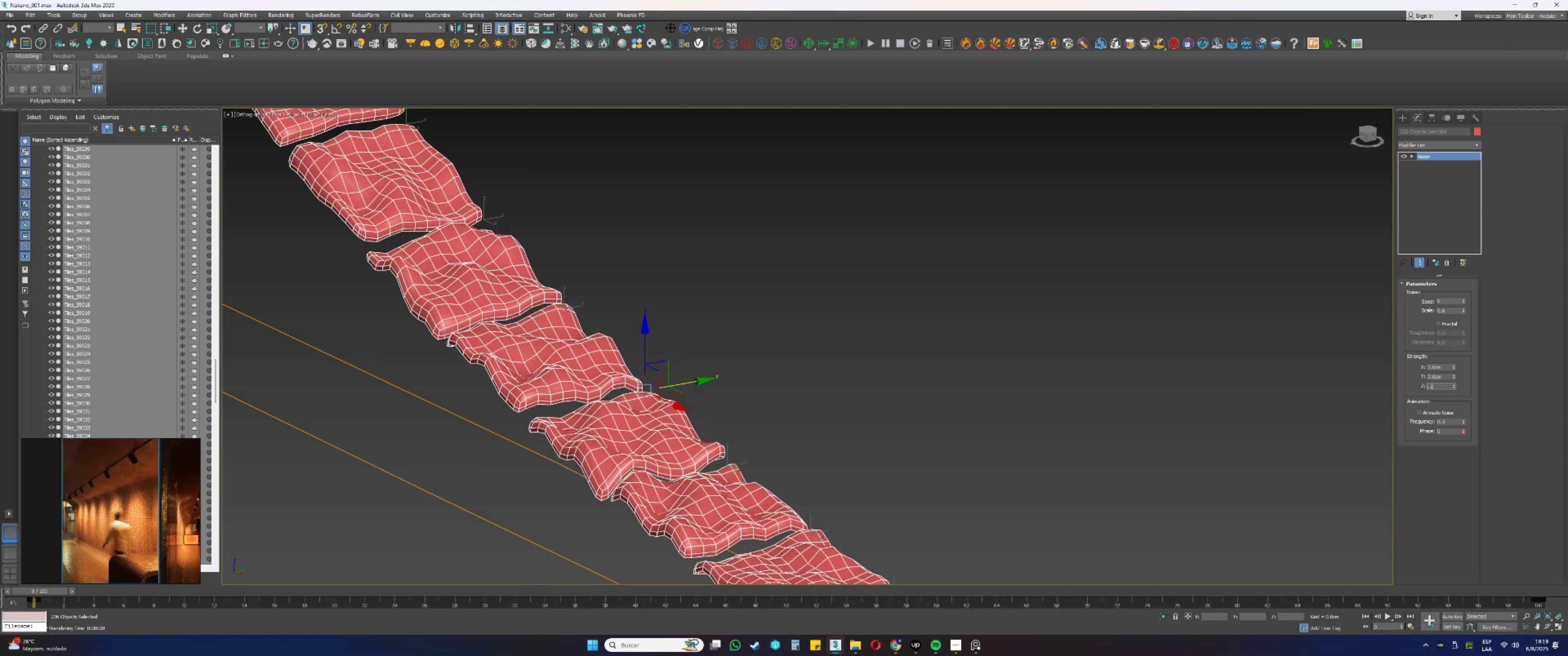 
key(NumpadEnter)
 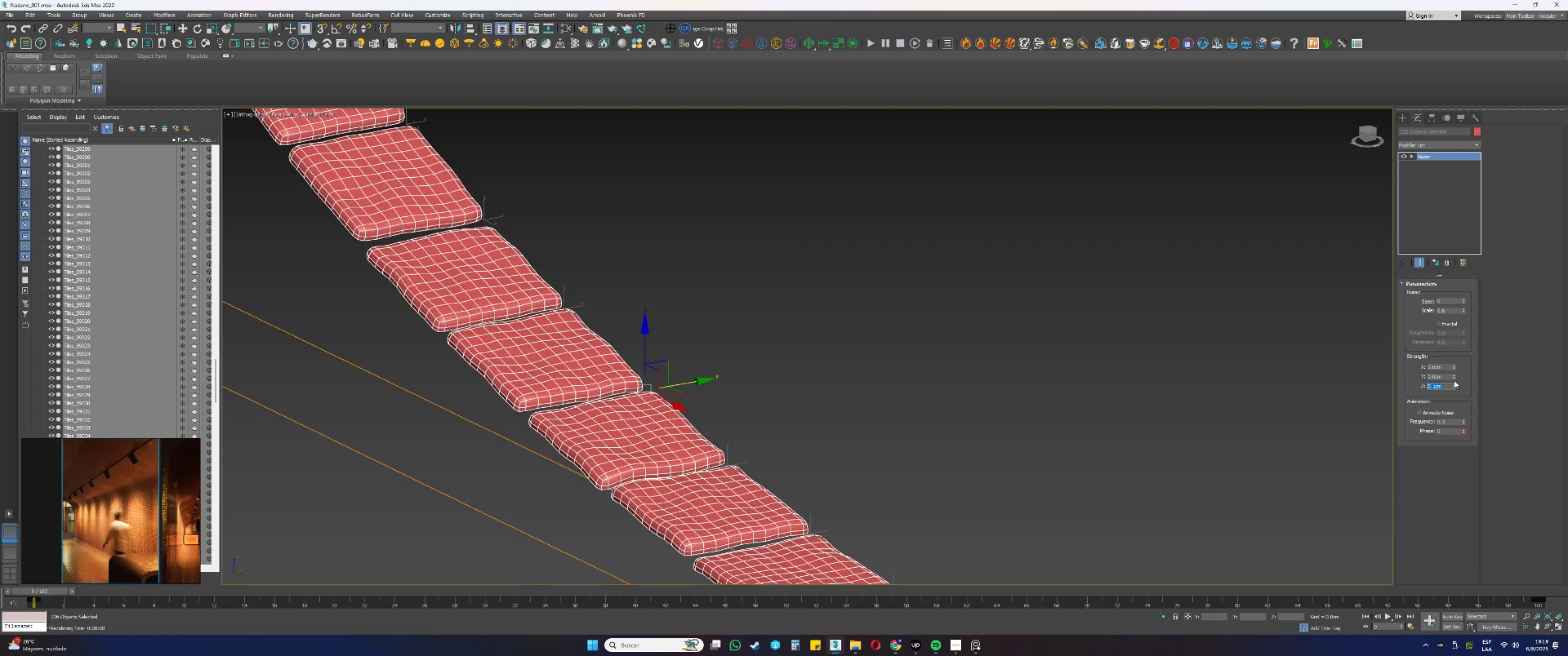 
key(NumpadDecimal)
 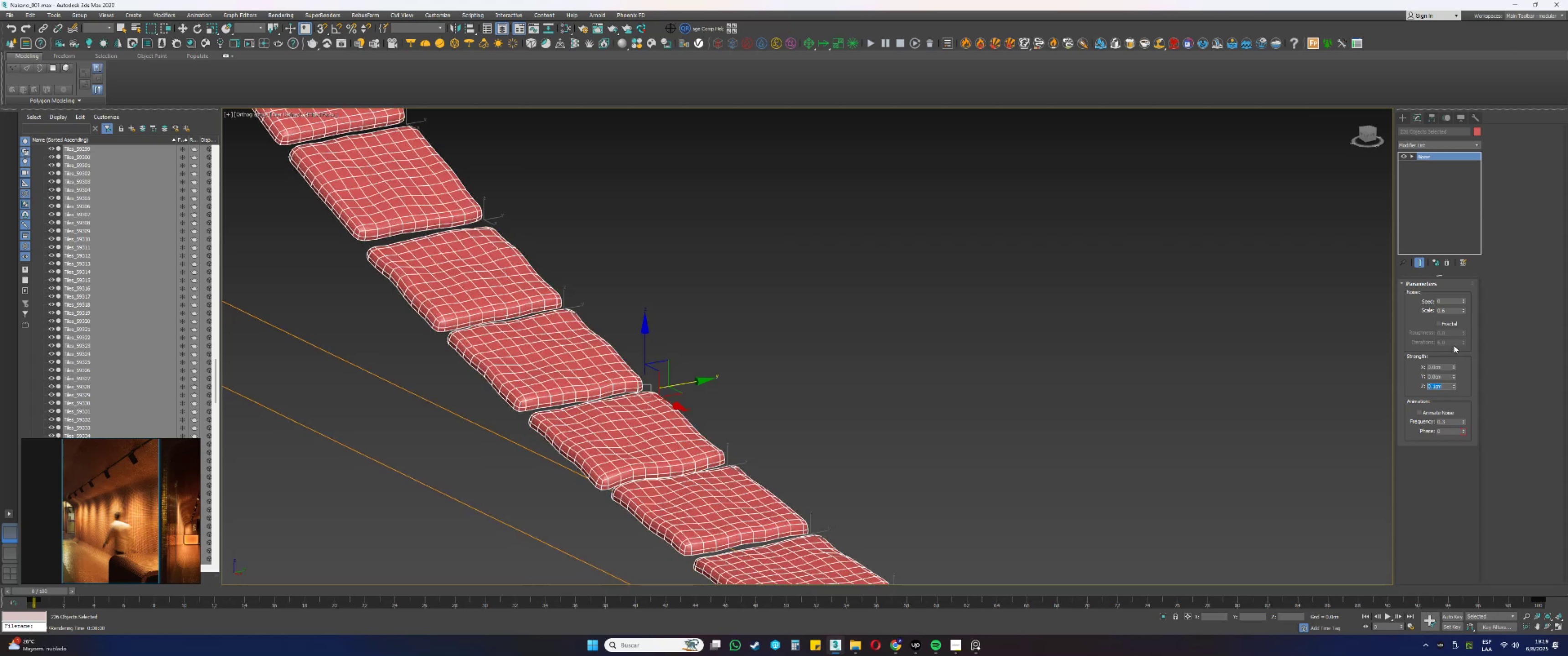 
key(Numpad1)
 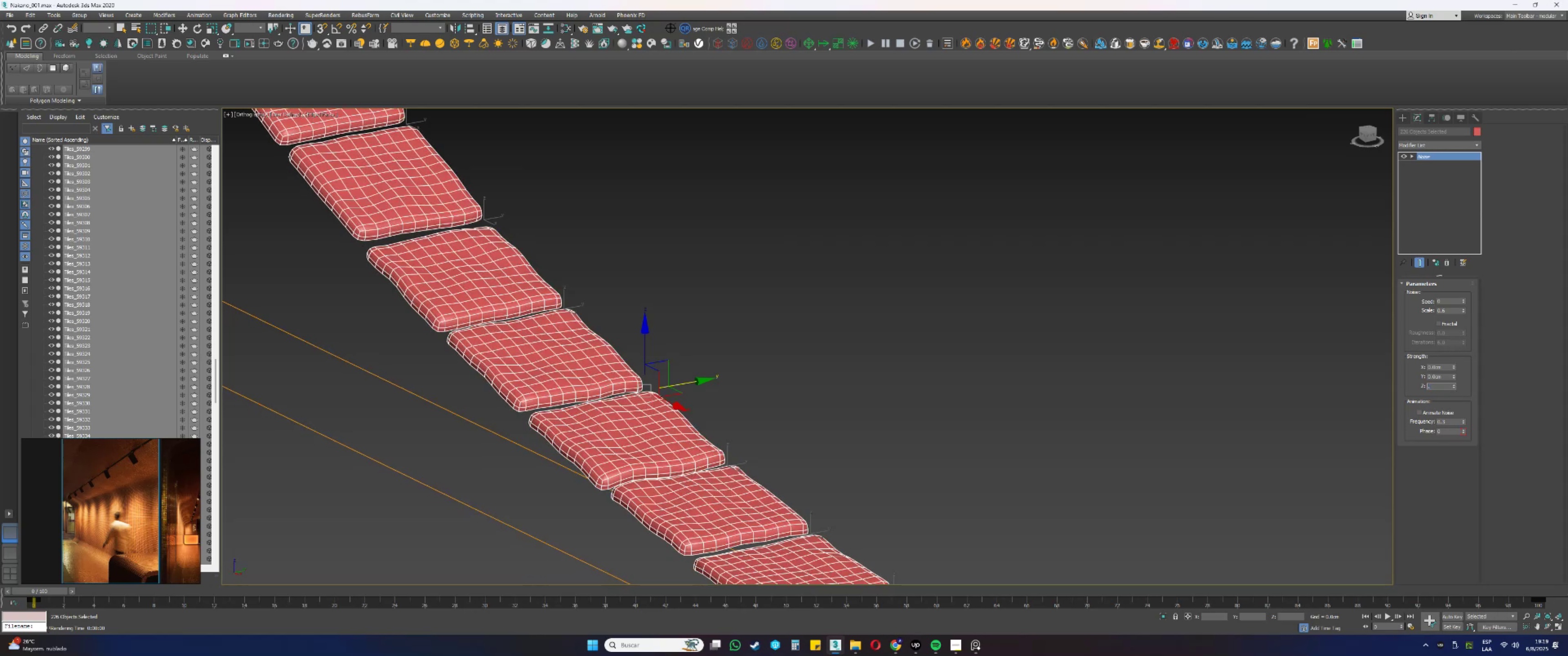 
key(NumpadEnter)
 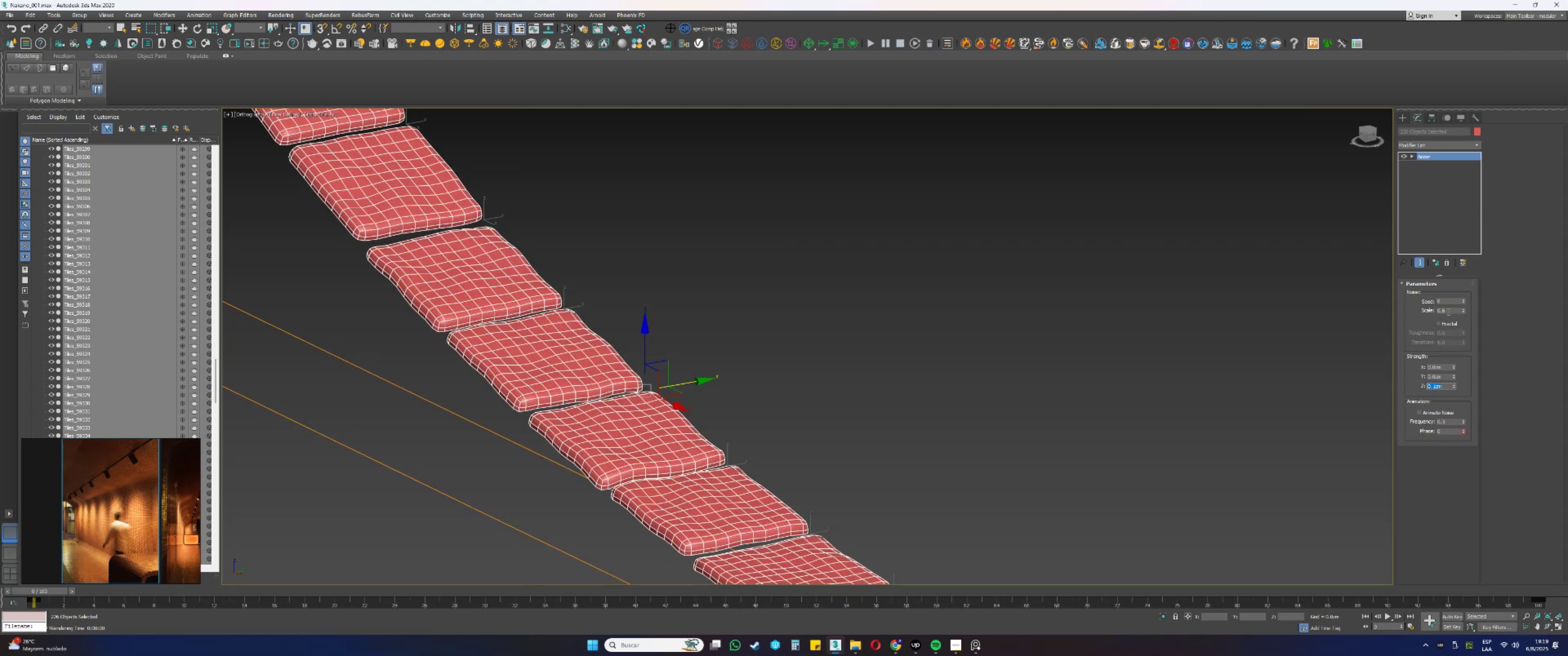 
left_click_drag(start_coordinate=[1449, 311], to_coordinate=[1424, 306])
 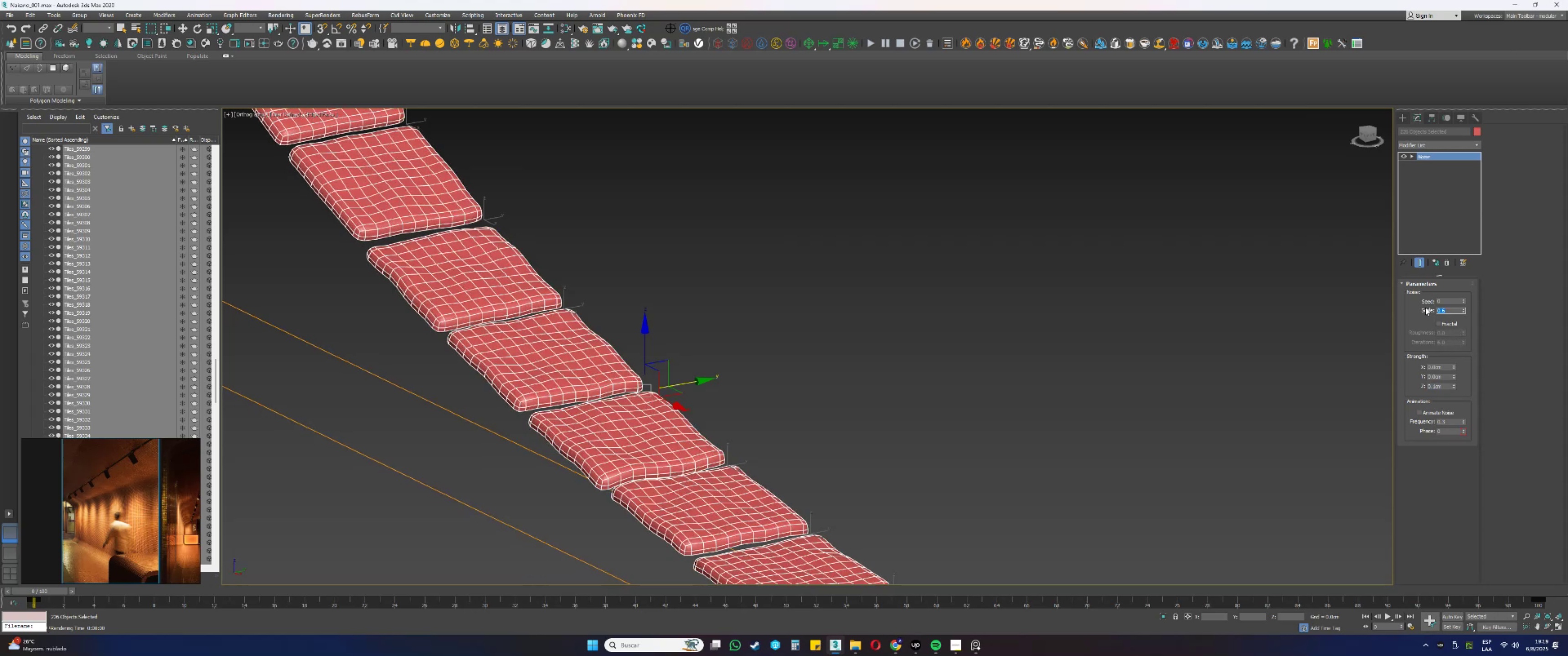 
key(NumpadDecimal)
 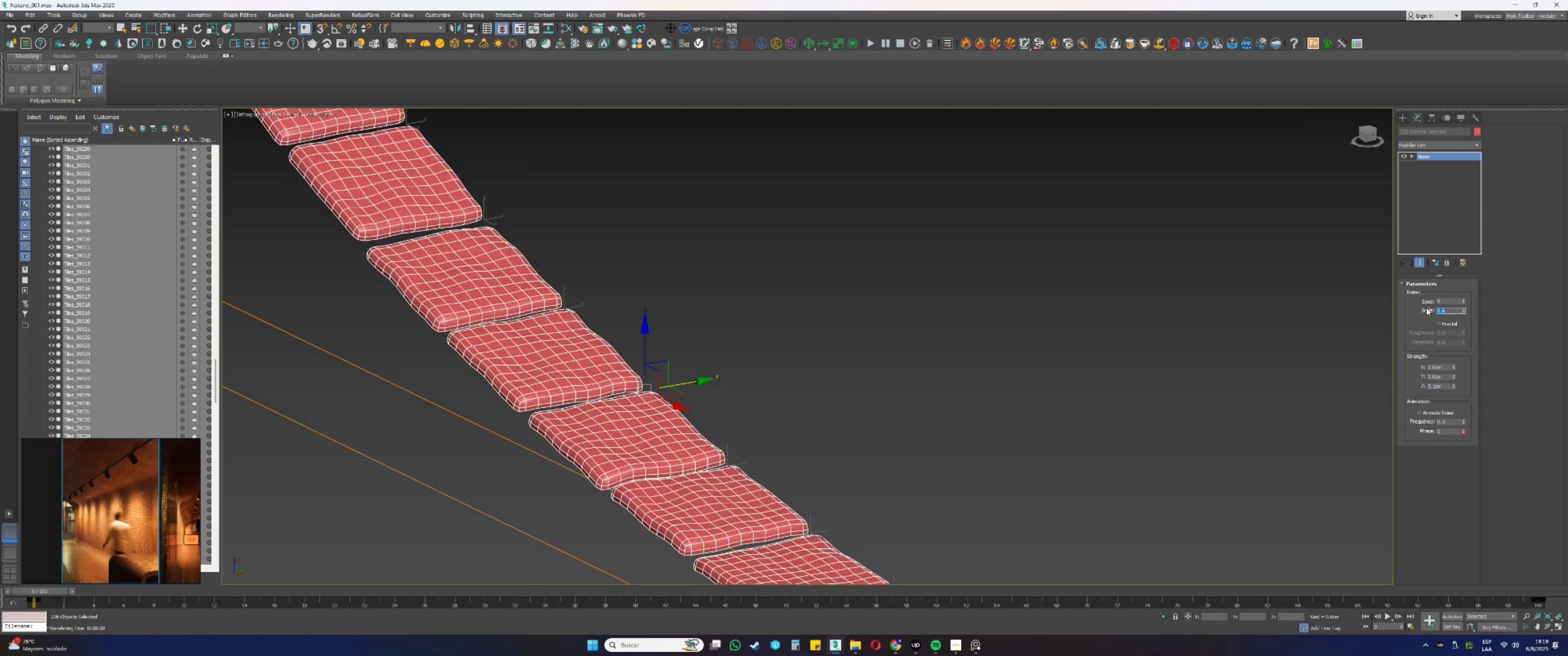 
key(Numpad1)
 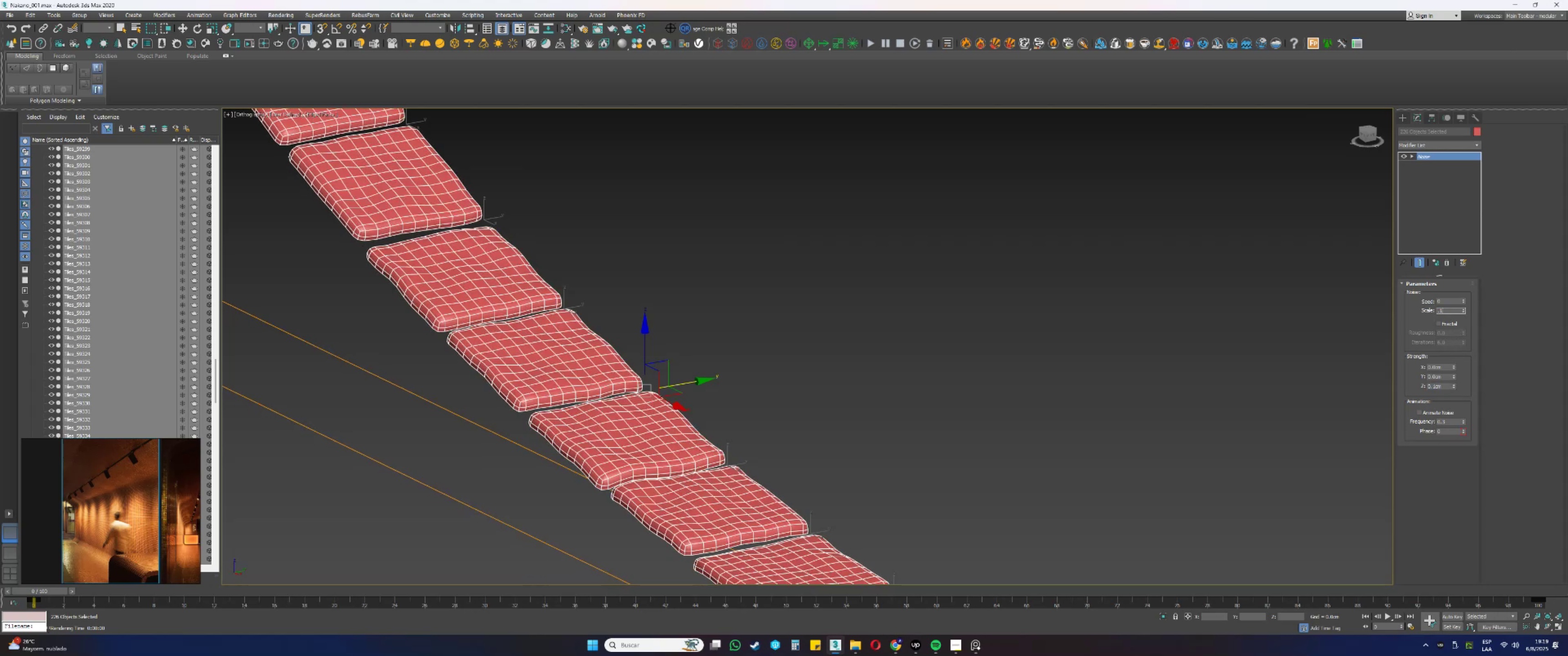 
key(NumpadEnter)
 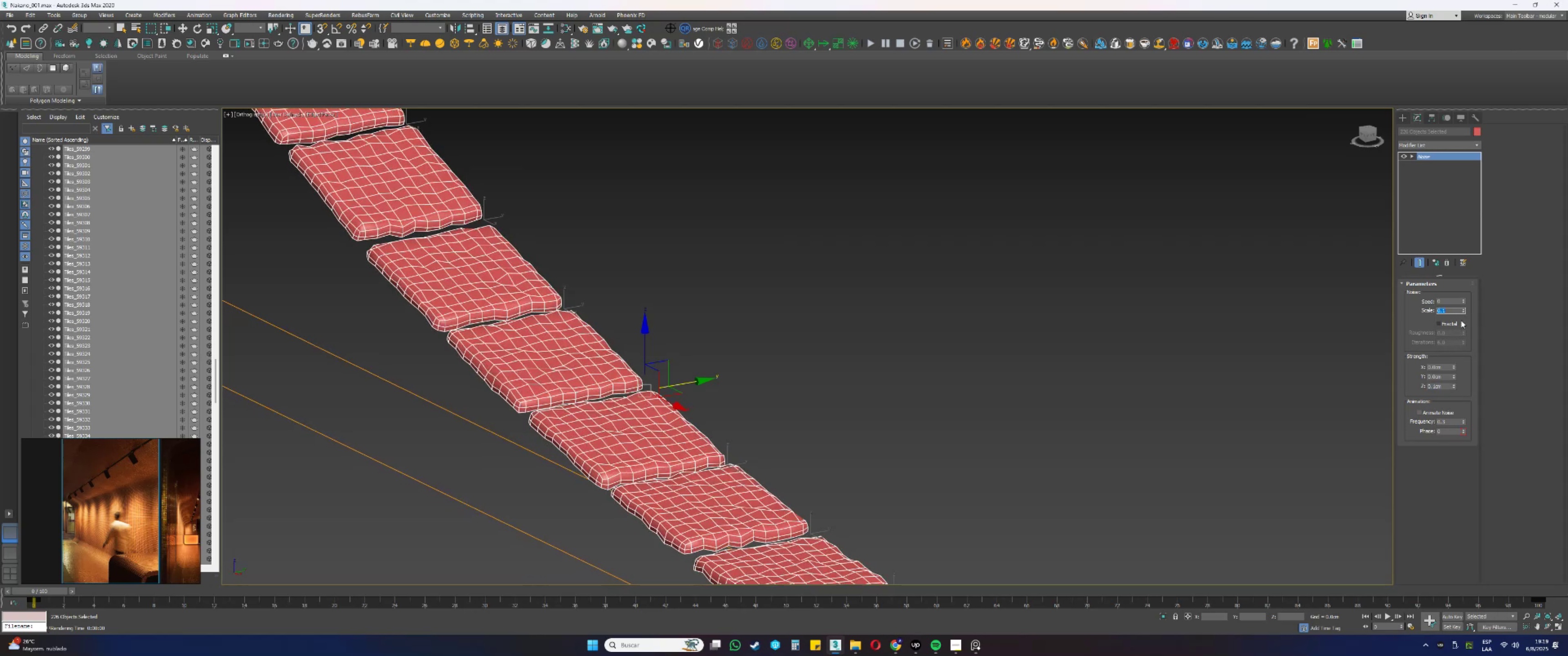 
key(NumpadDecimal)
 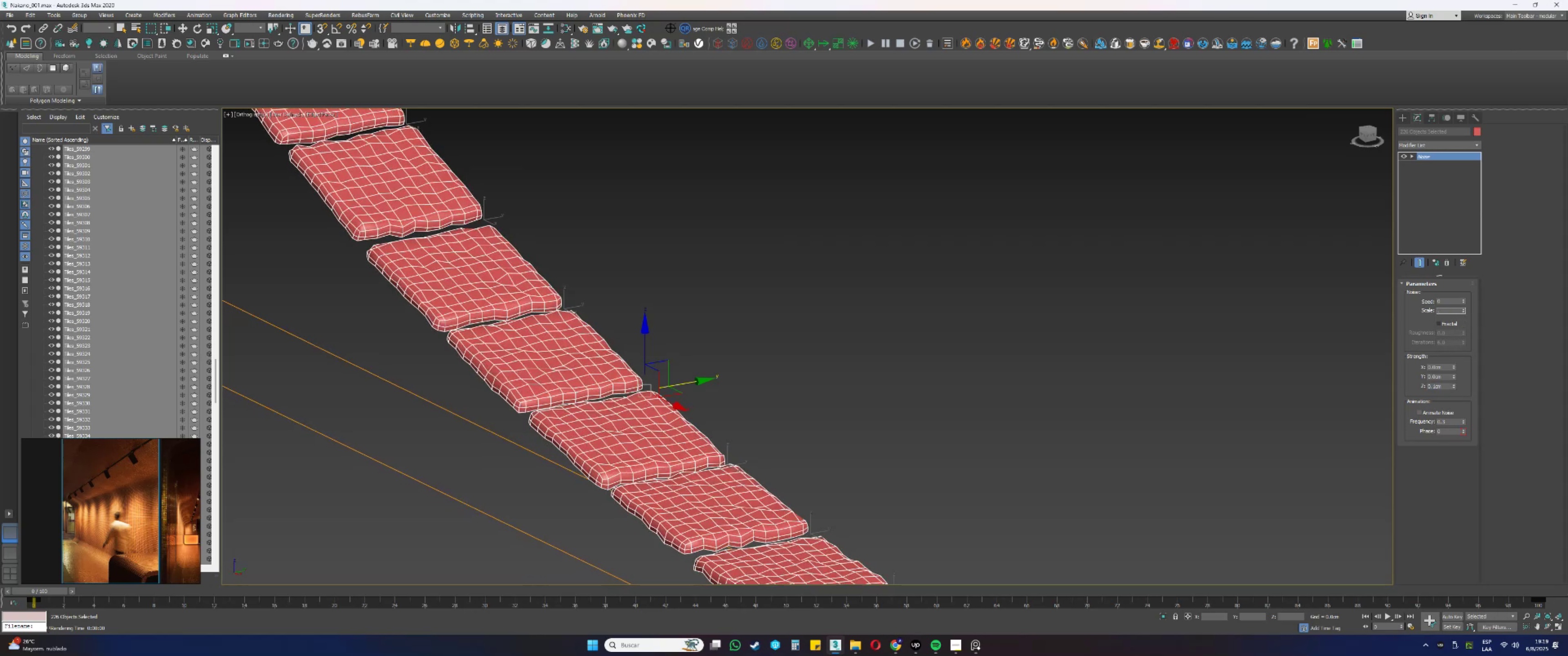 
key(Numpad6)
 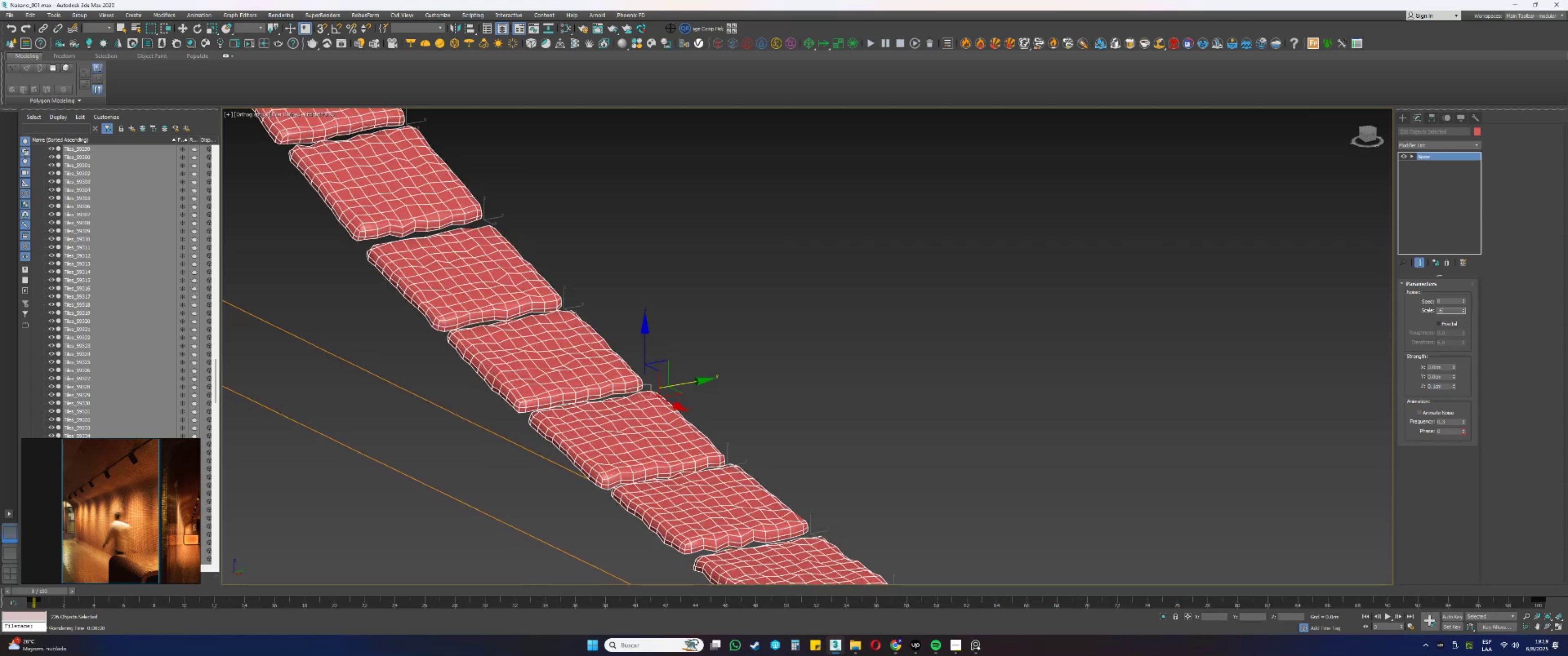 
key(NumpadEnter)
 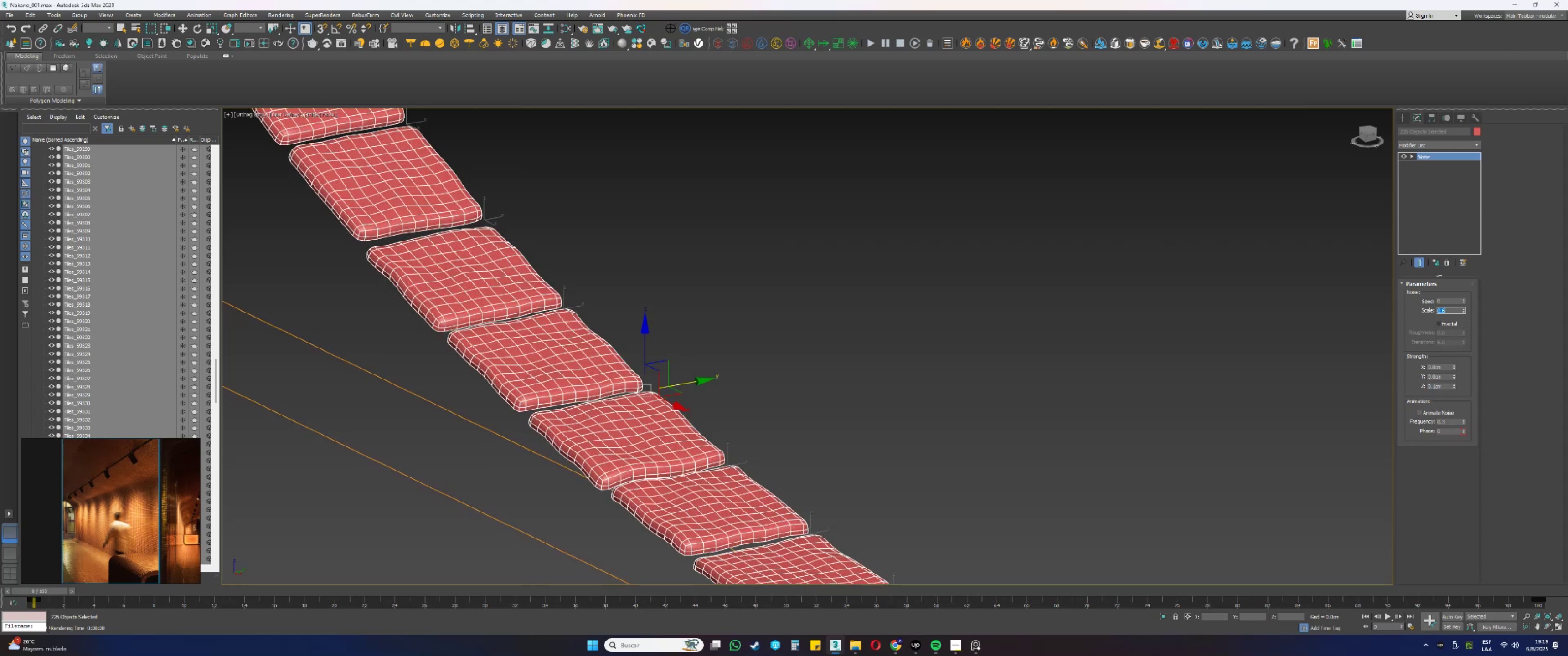 
key(NumpadDecimal)
 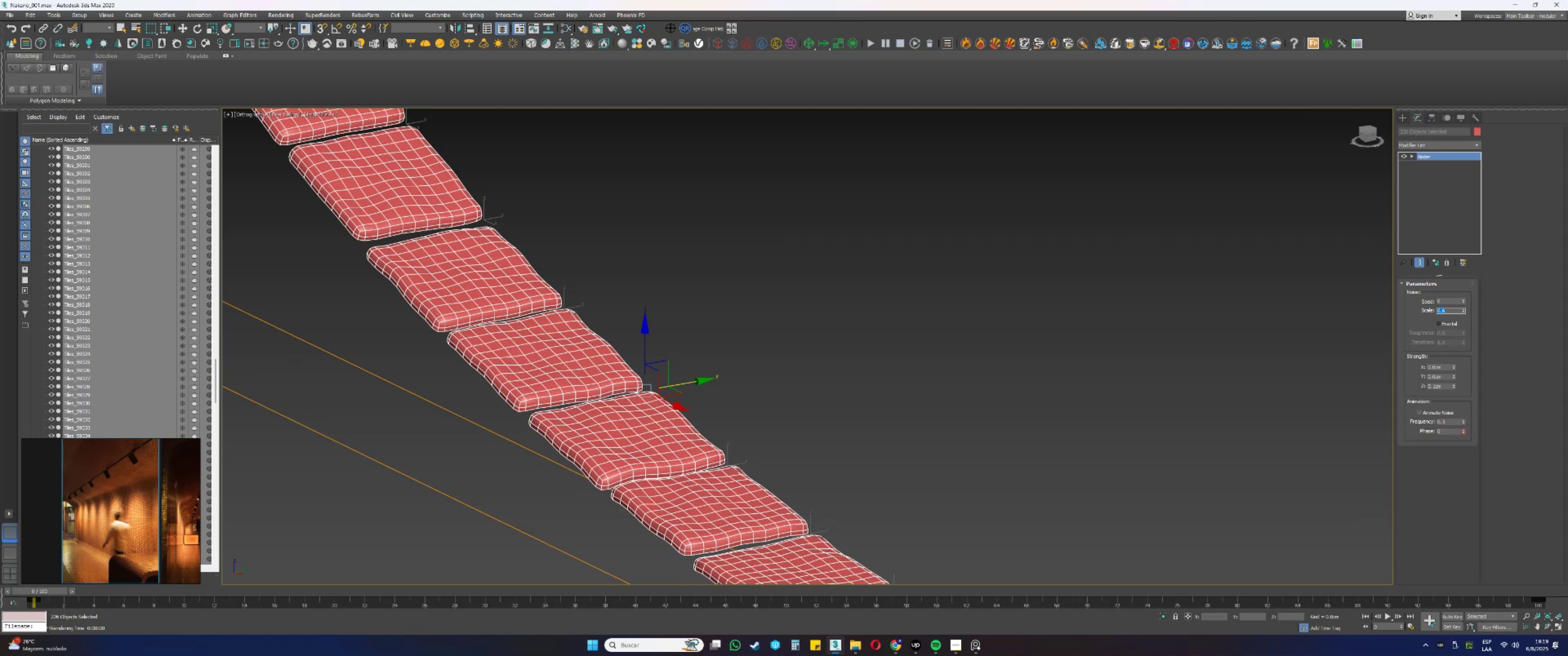 
key(Numpad1)
 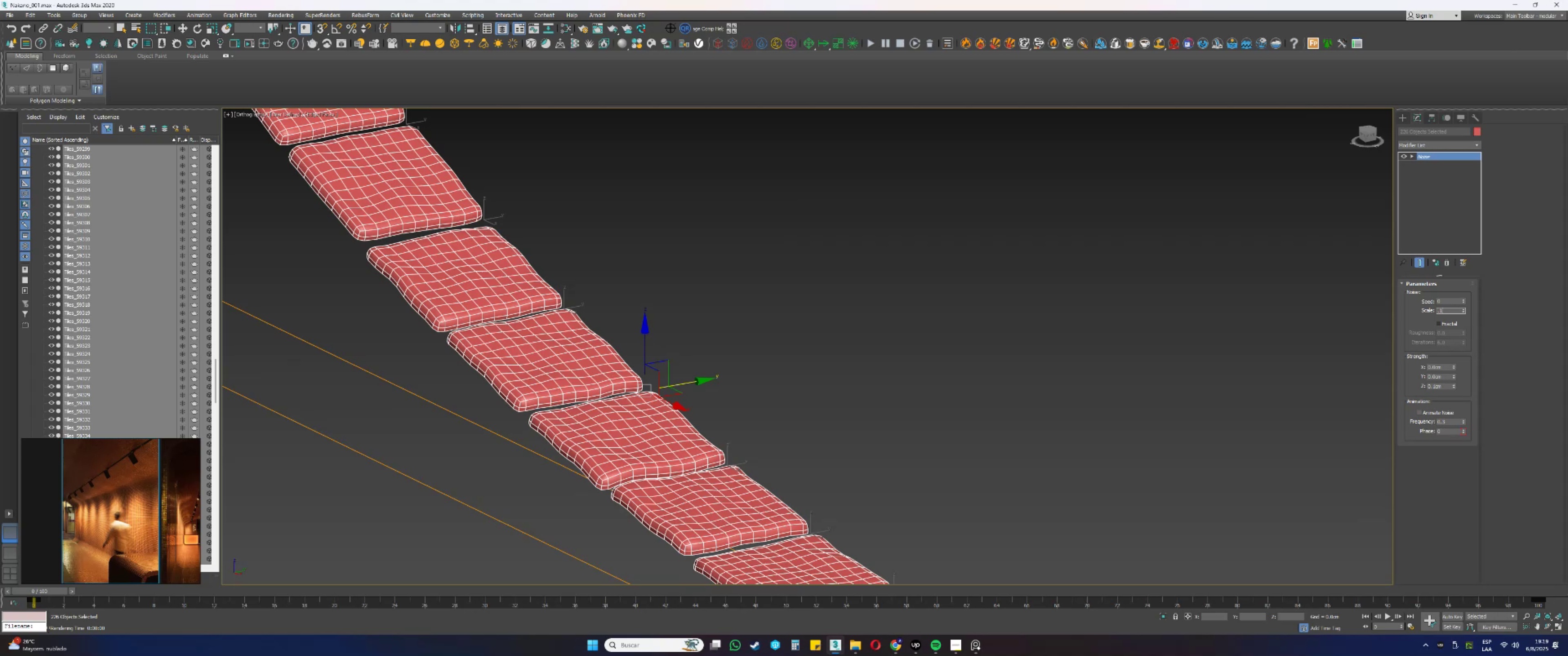 
key(NumpadEnter)
 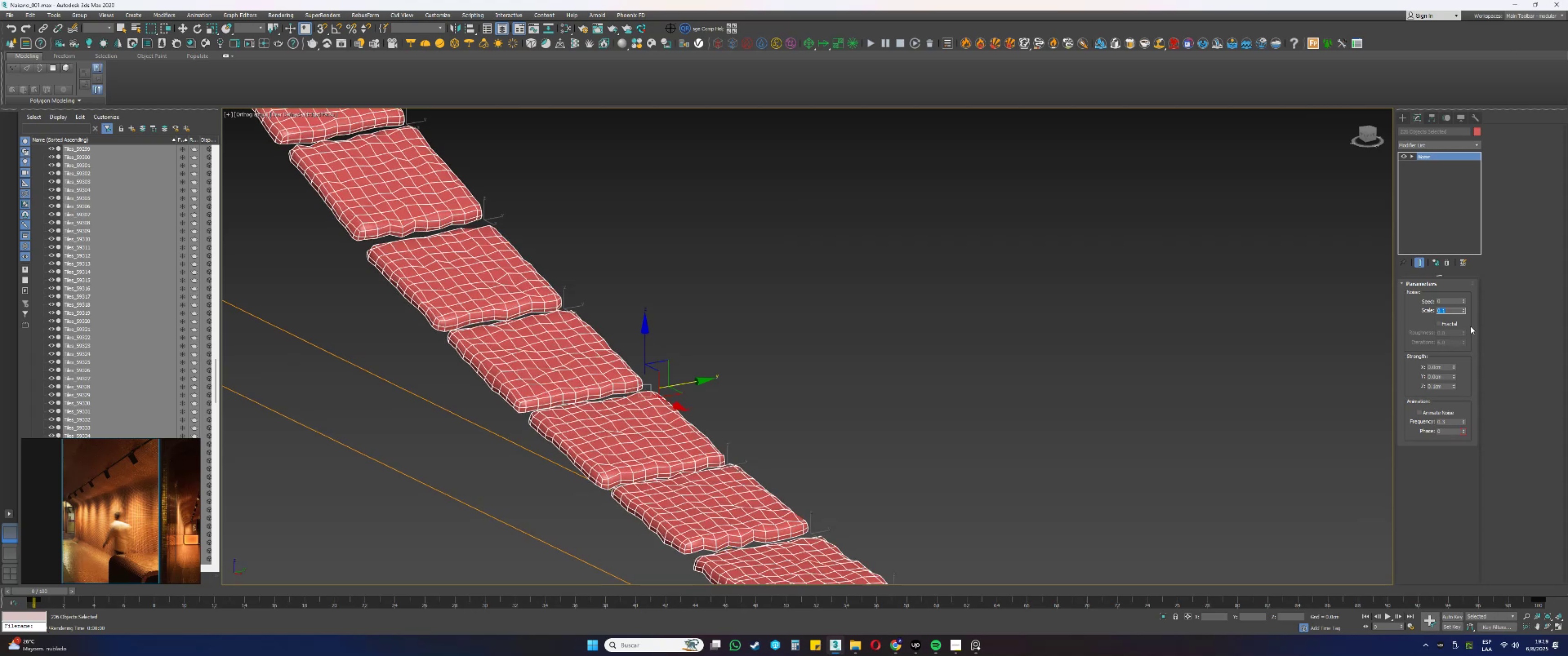 
key(Numpad1)
 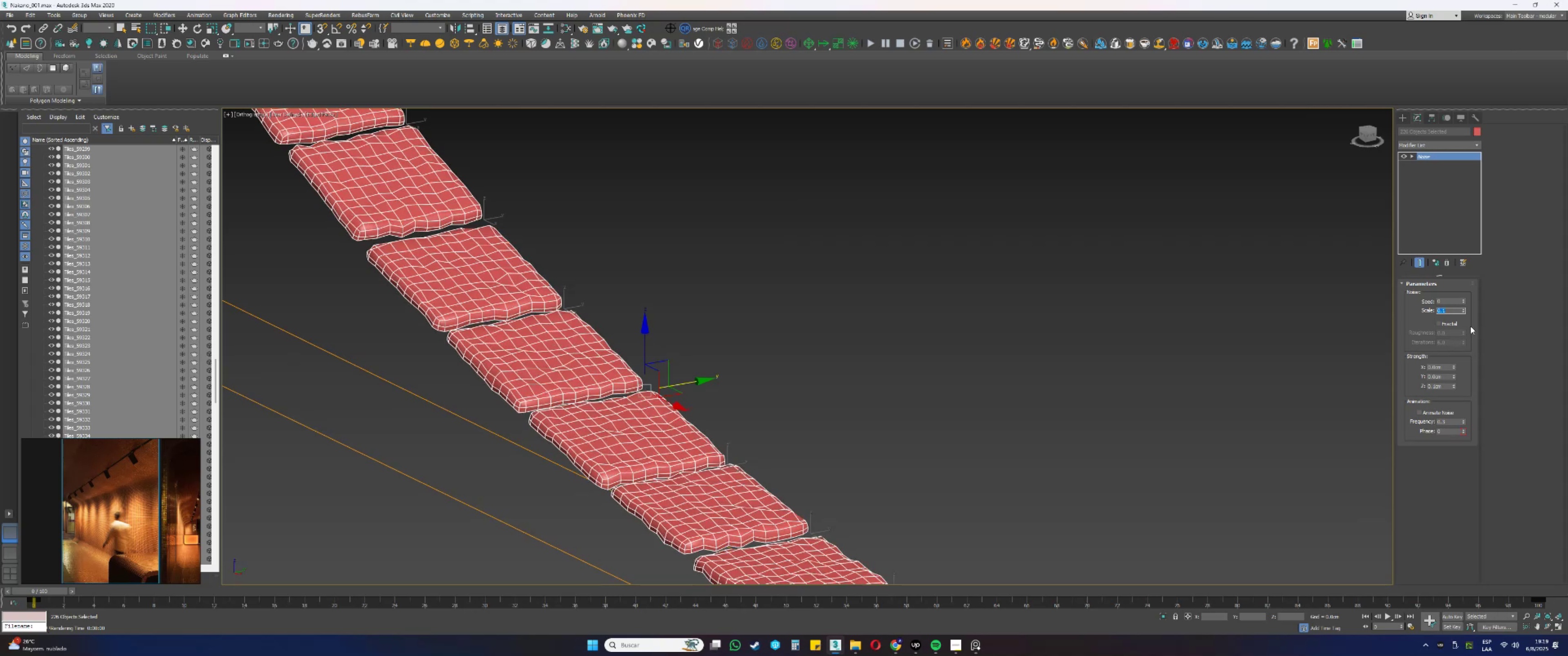 
key(NumpadEnter)
 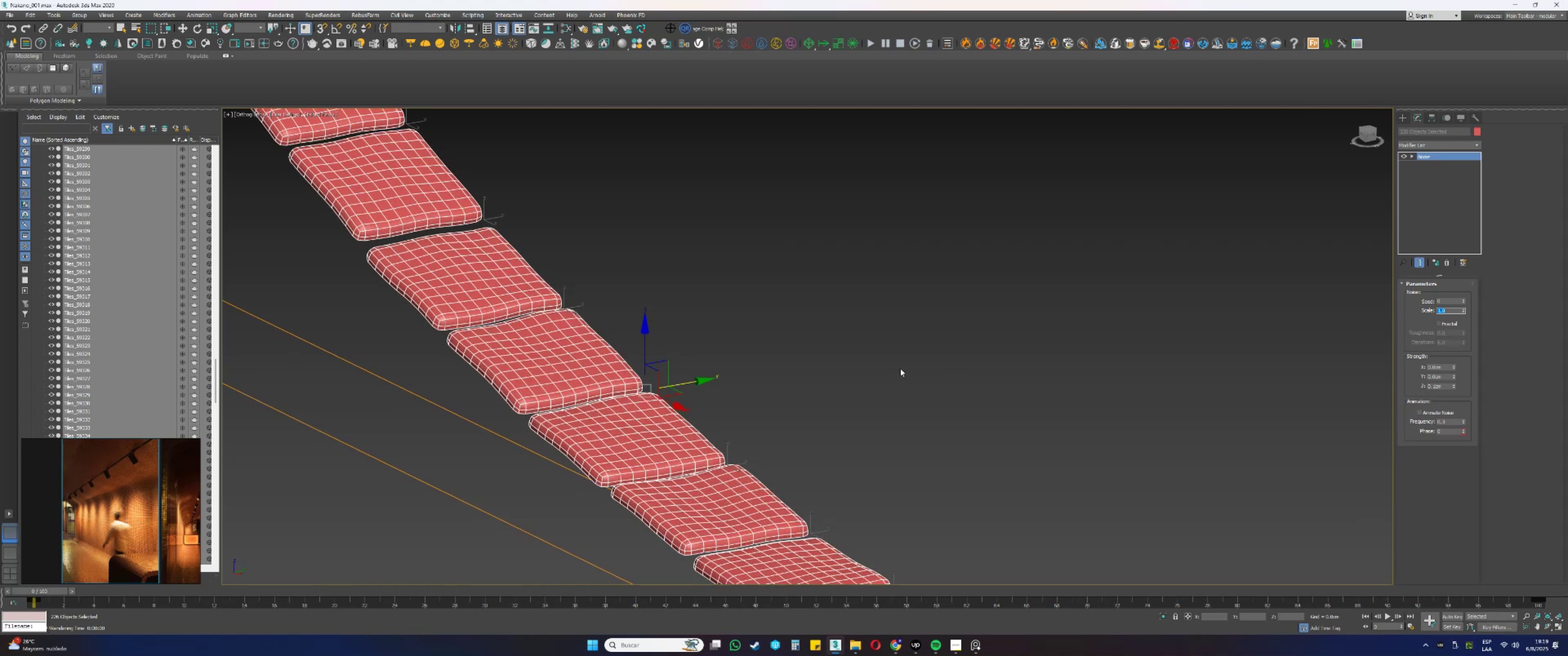 
scroll: coordinate [813, 359], scroll_direction: down, amount: 6.0
 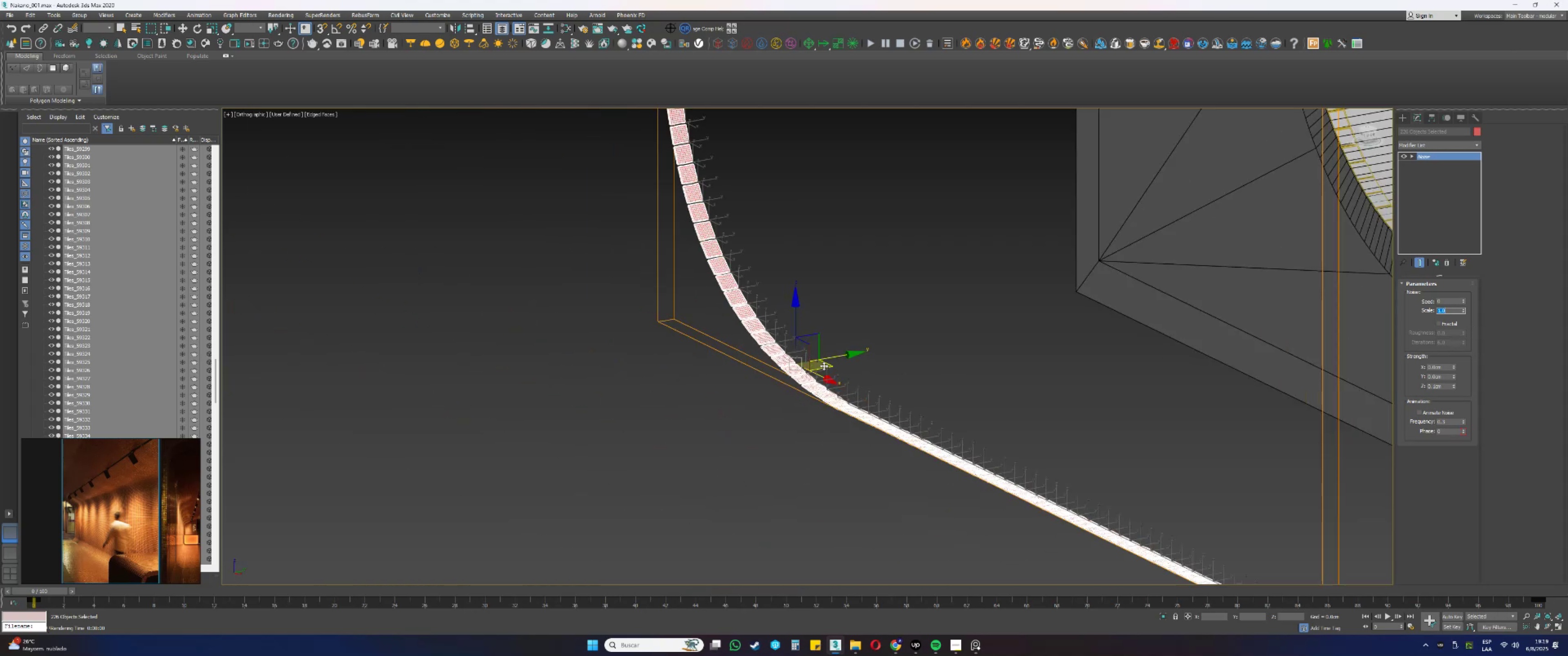 
key(F4)
 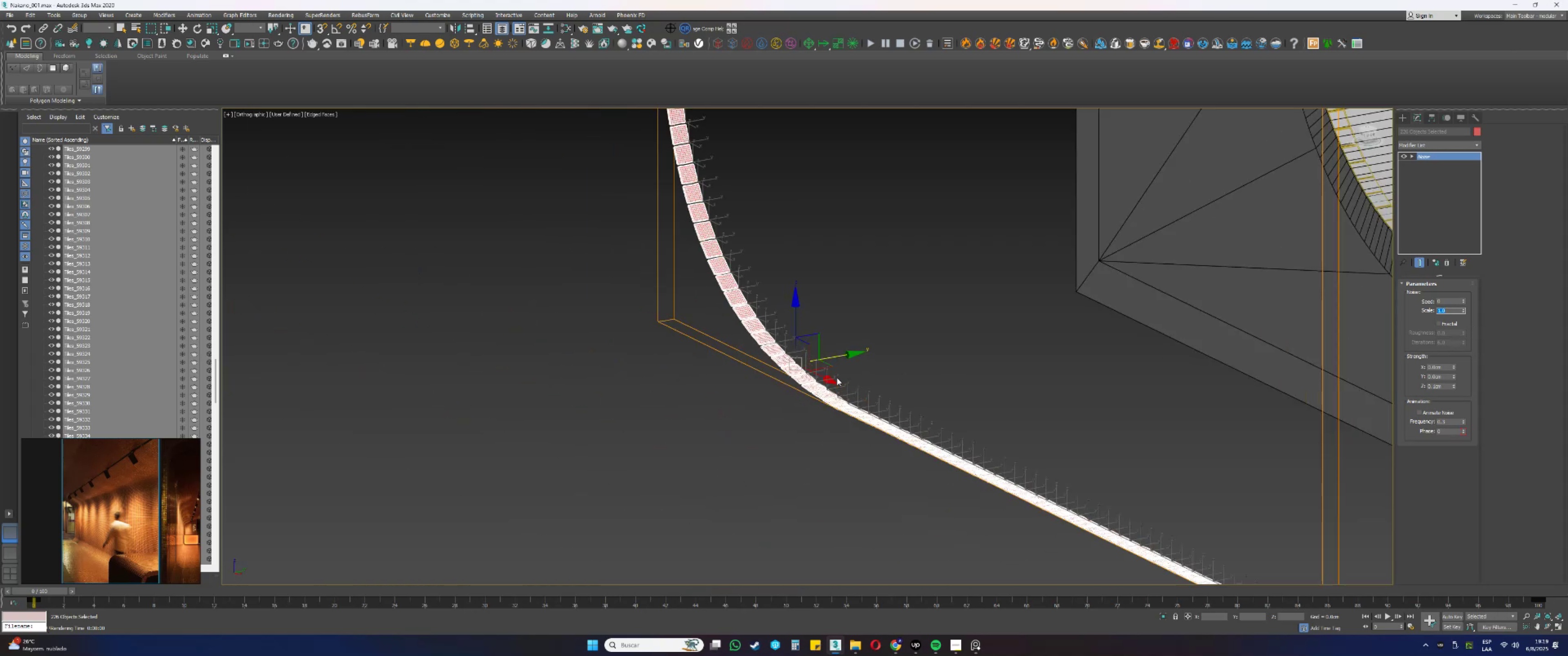 
hold_key(key=AltLeft, duration=0.32)
 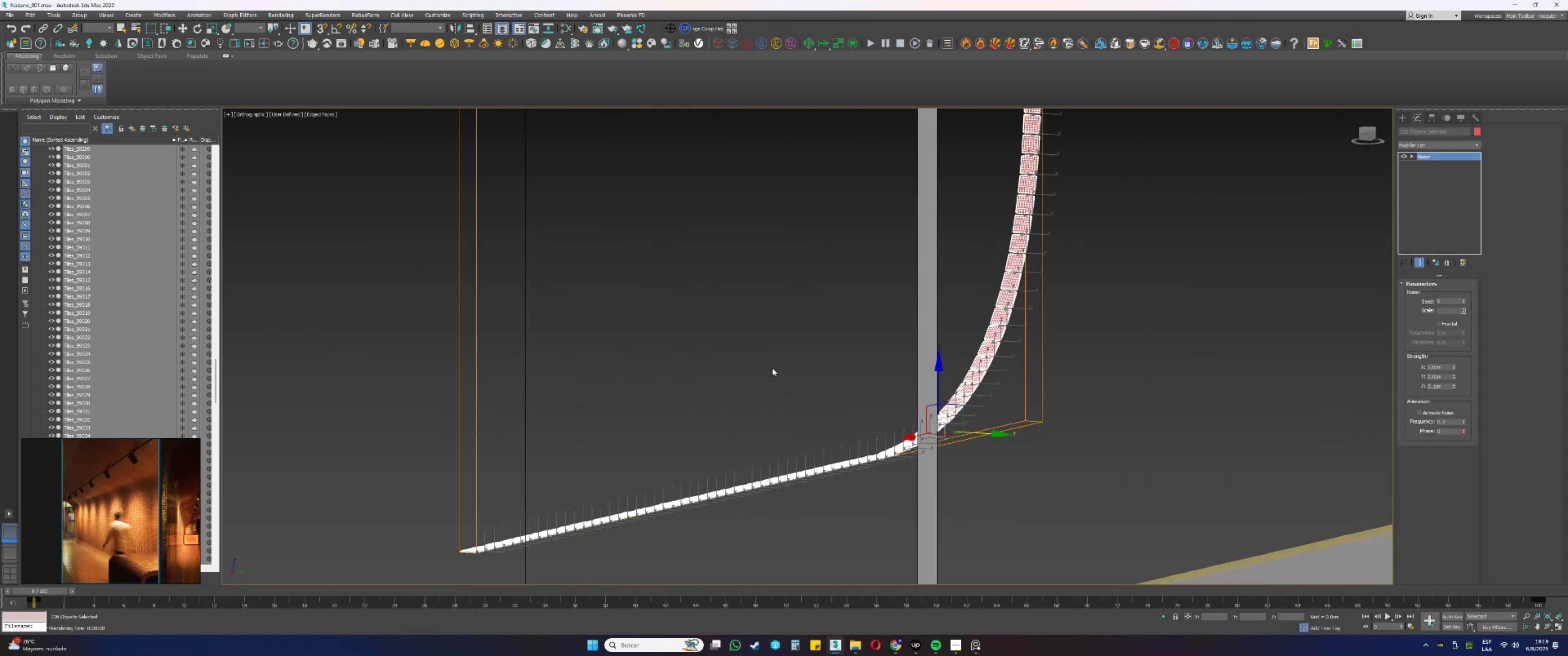 
key(F4)
 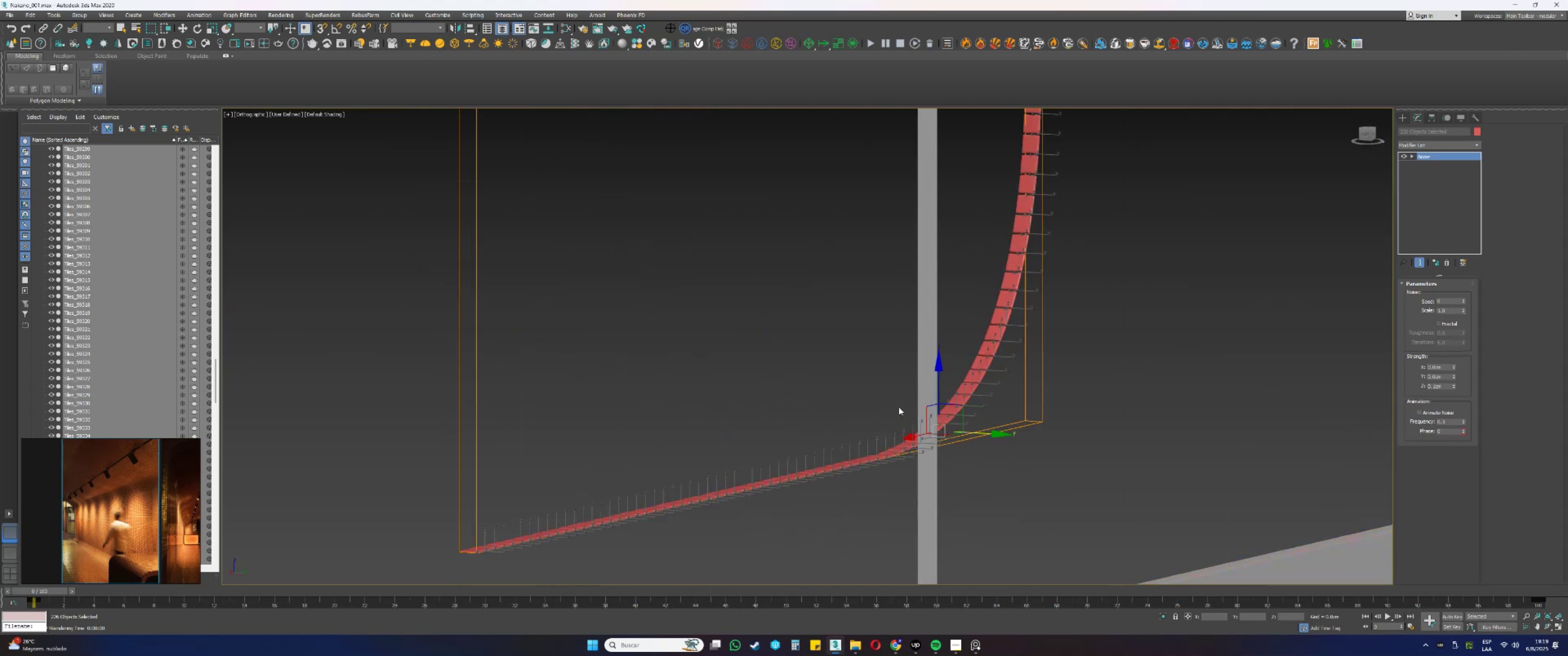 
key(Alt+AltLeft)
 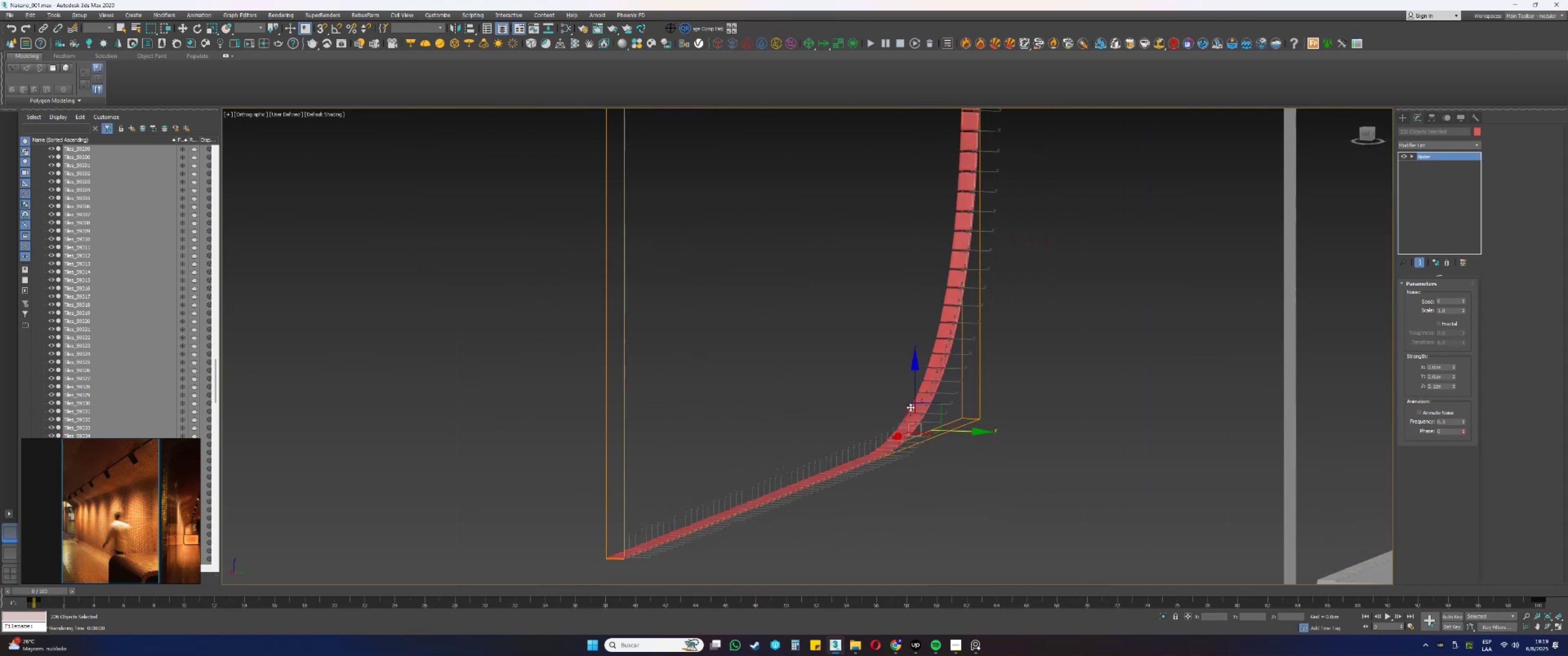 
scroll: coordinate [944, 362], scroll_direction: up, amount: 5.0
 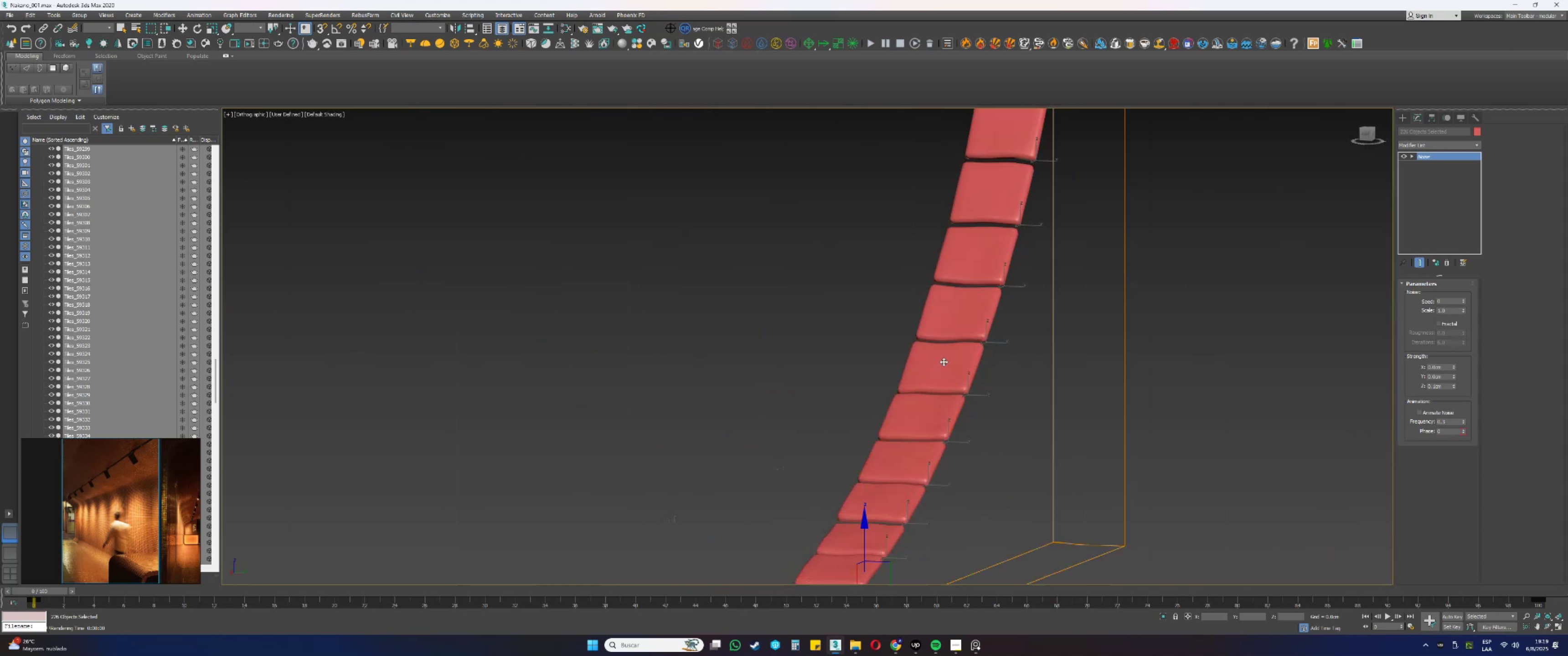 
hold_key(key=AltLeft, duration=0.37)
 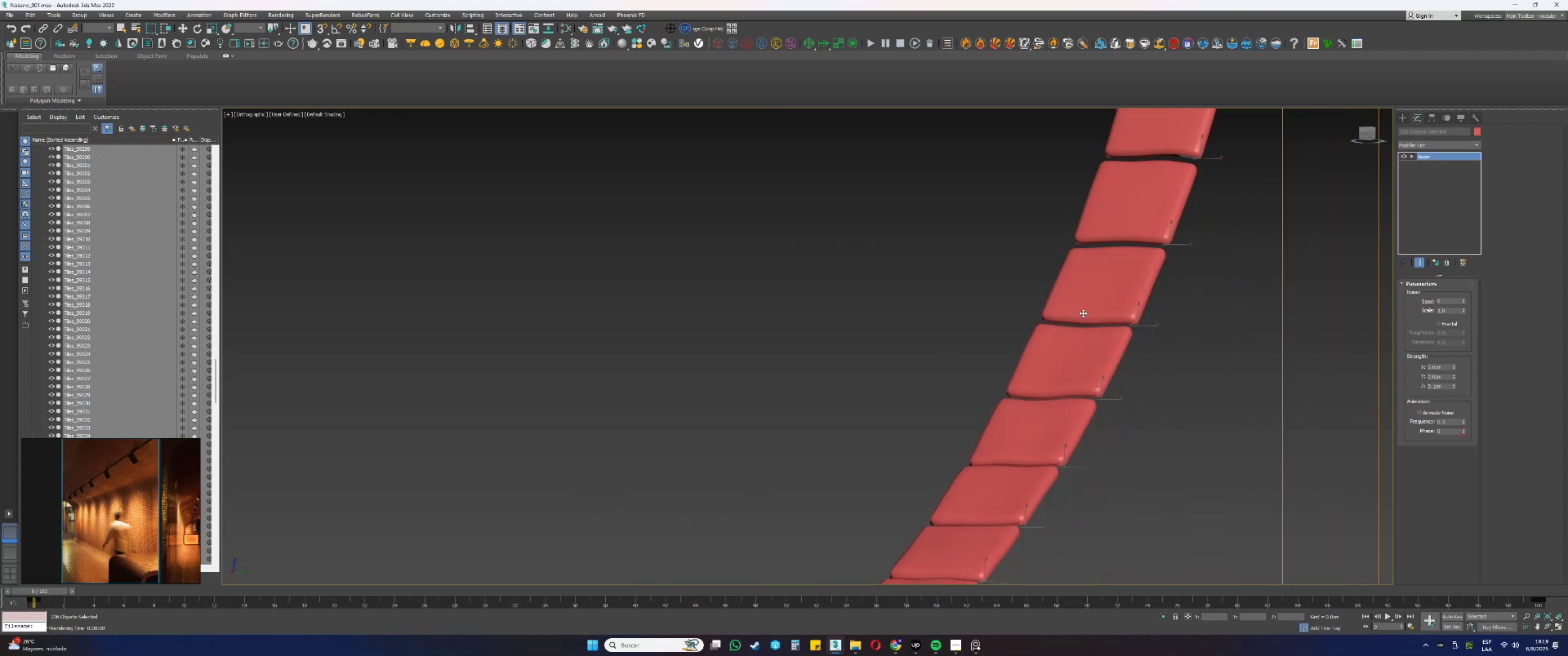 
hold_key(key=AltLeft, duration=0.34)
 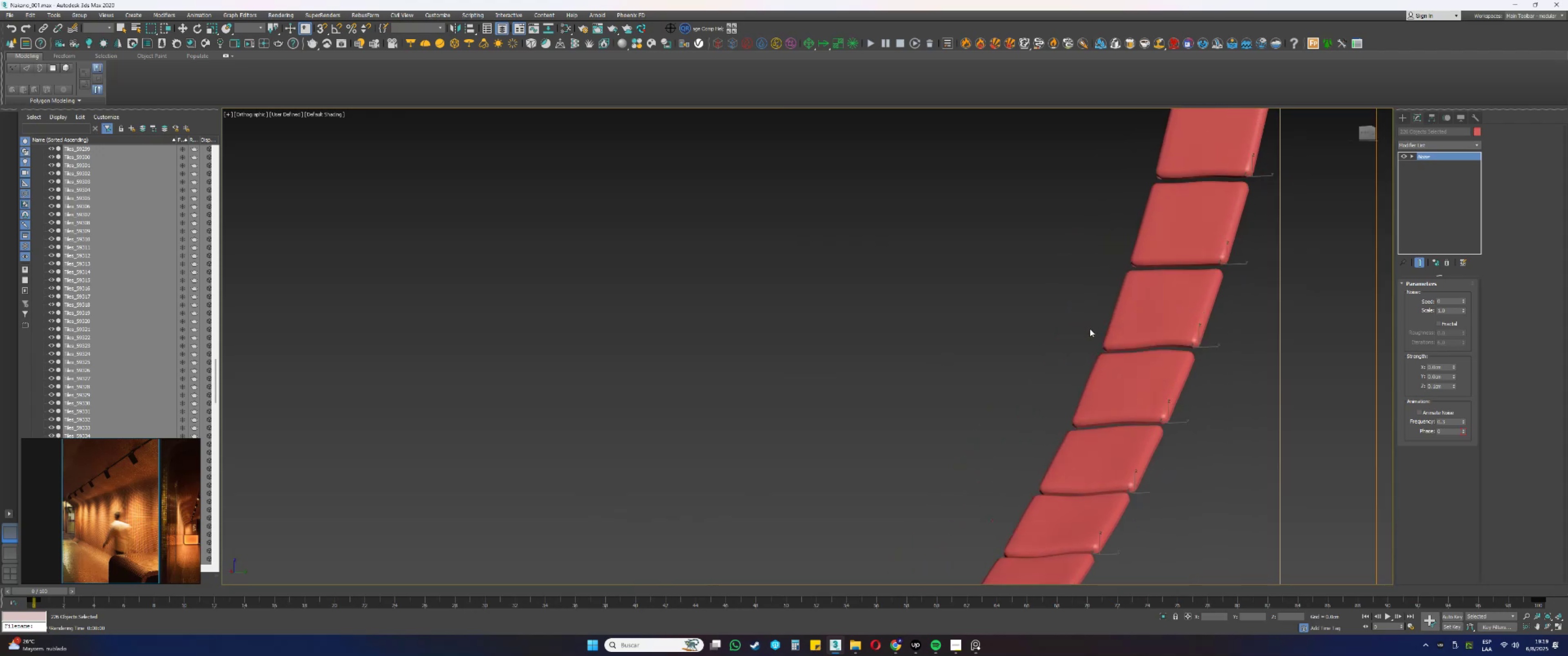 
scroll: coordinate [1030, 384], scroll_direction: down, amount: 4.0
 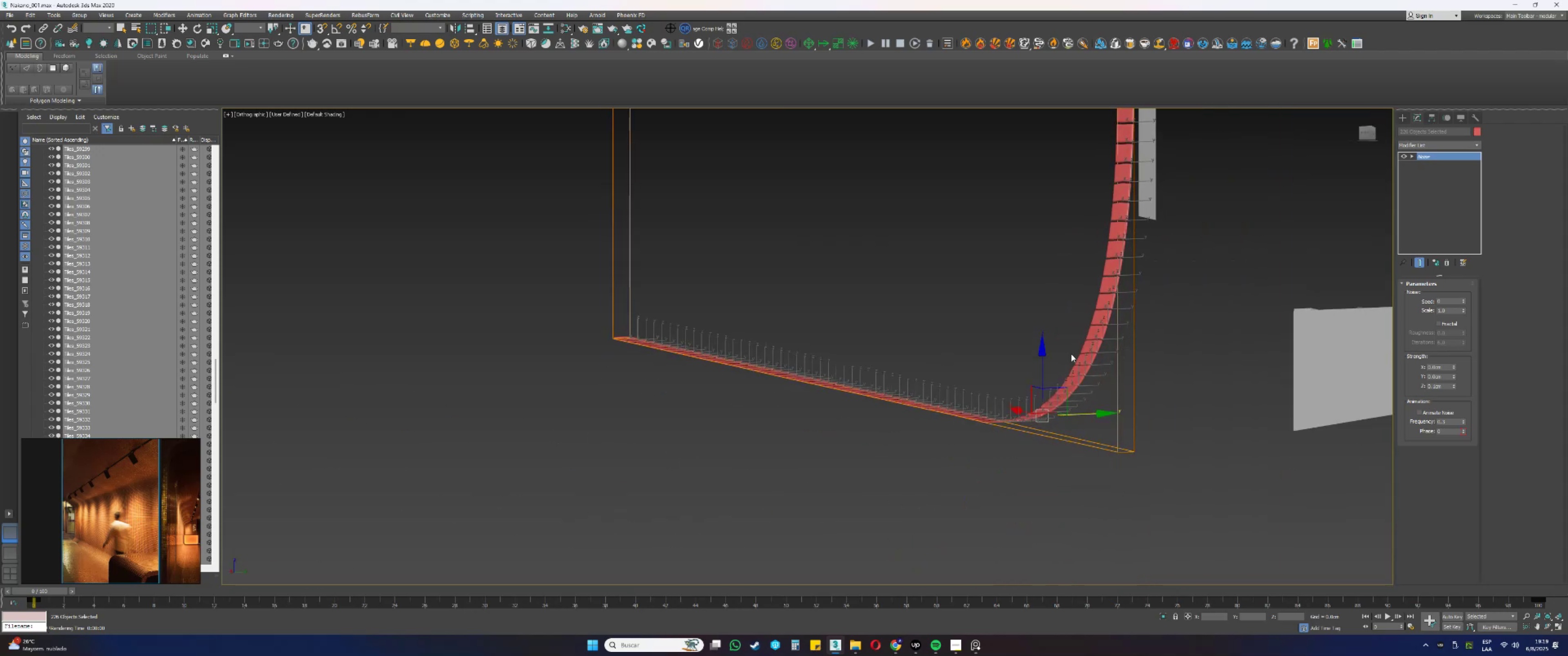 
hold_key(key=AltLeft, duration=0.37)
 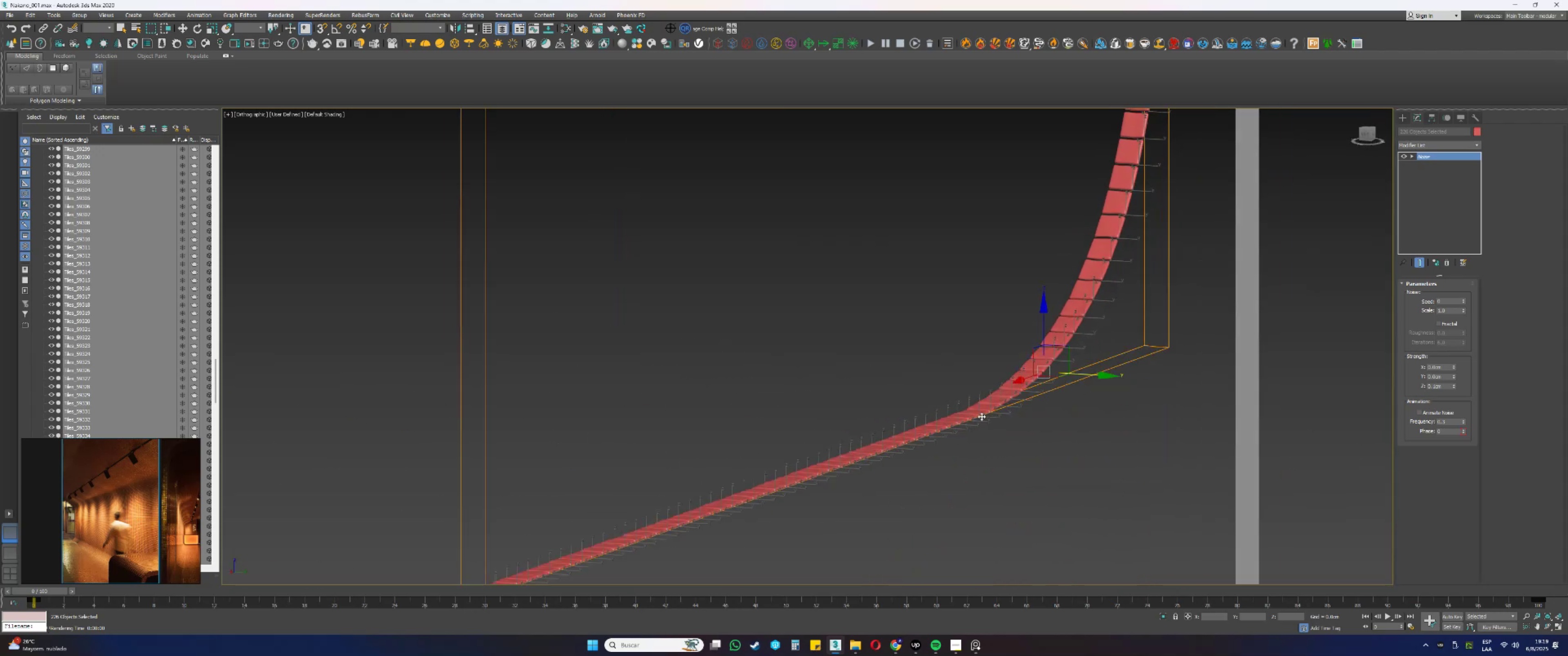 
scroll: coordinate [946, 419], scroll_direction: up, amount: 4.0
 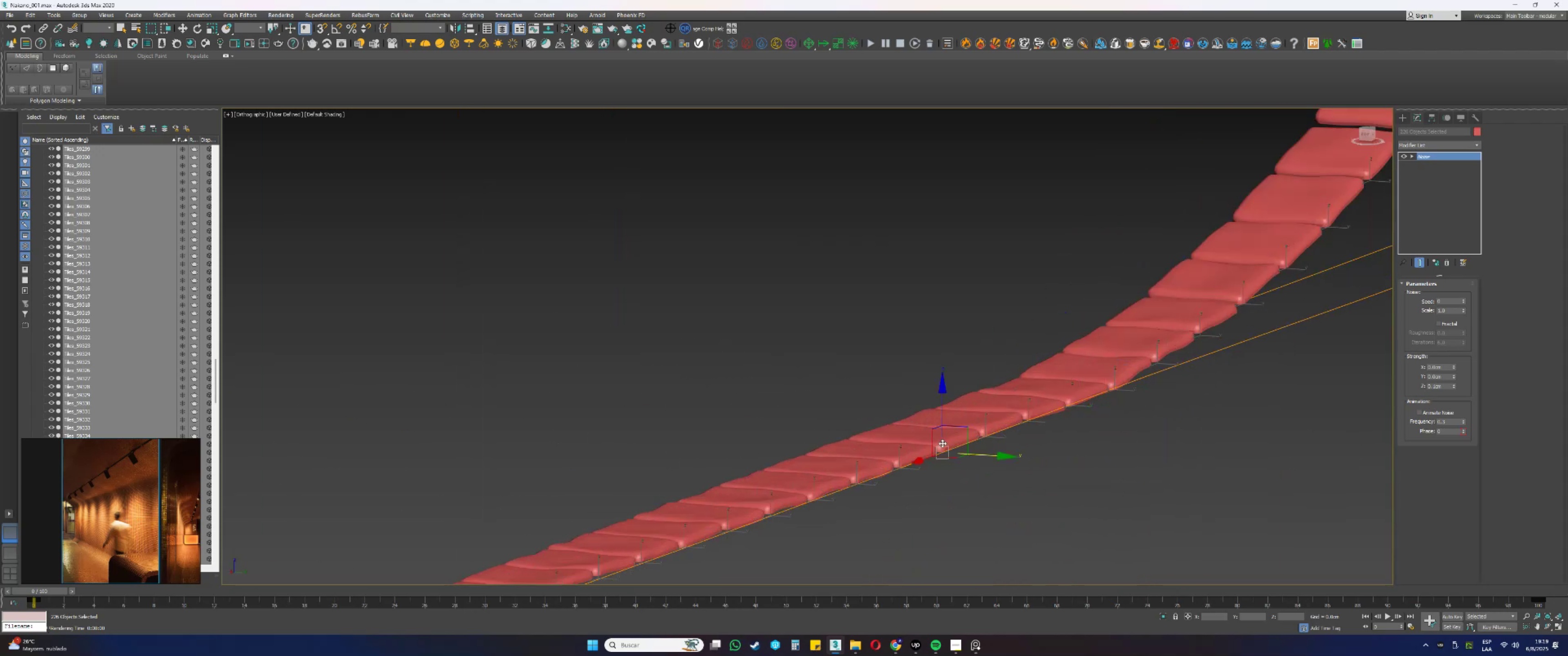 
key(Alt+AltLeft)
 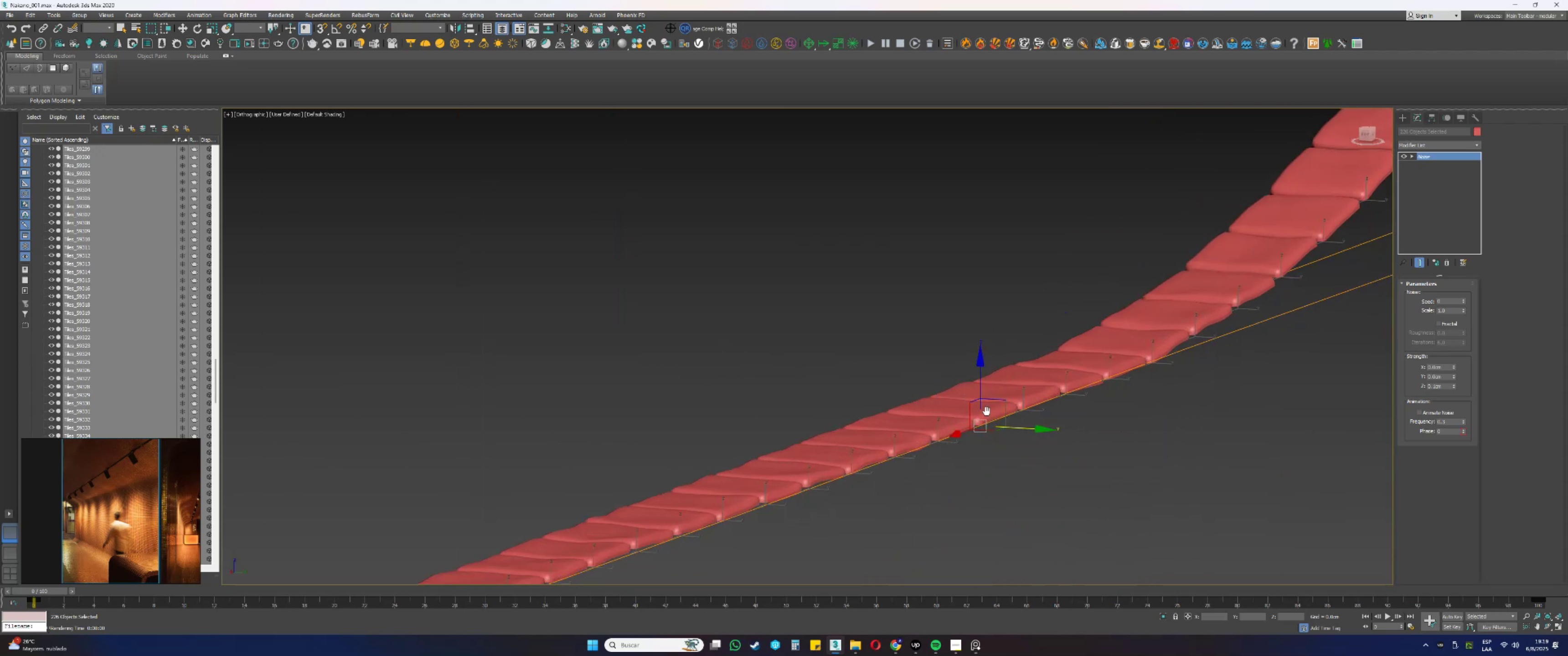 
key(Alt+AltLeft)
 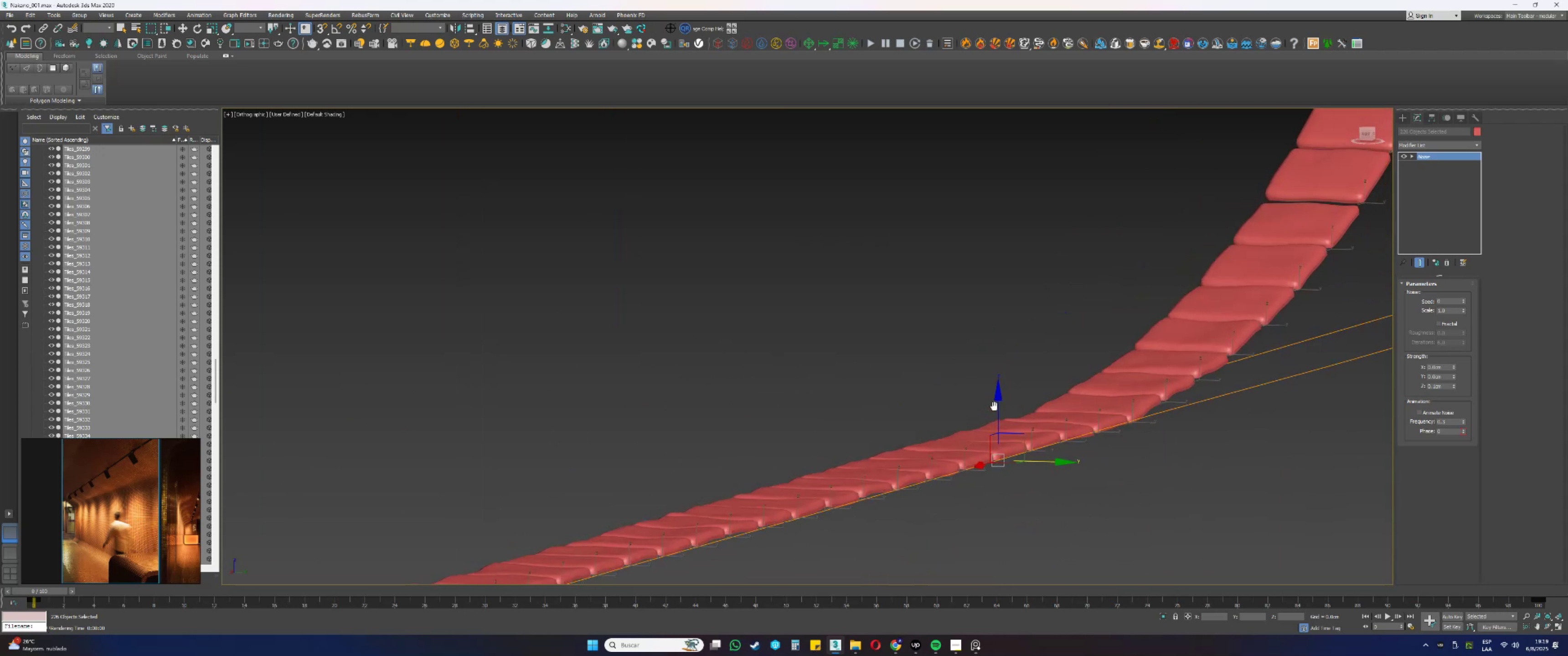 
key(Alt+AltLeft)
 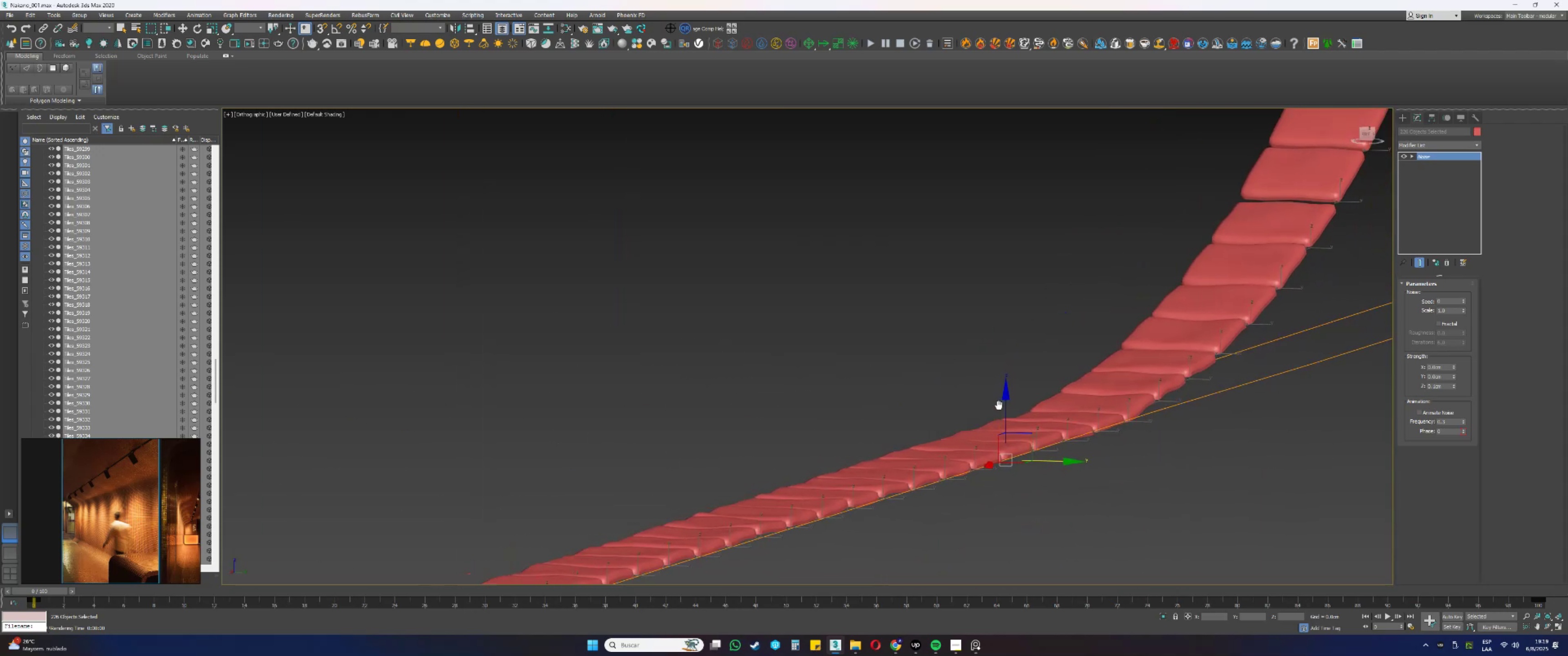 
key(Alt+AltLeft)
 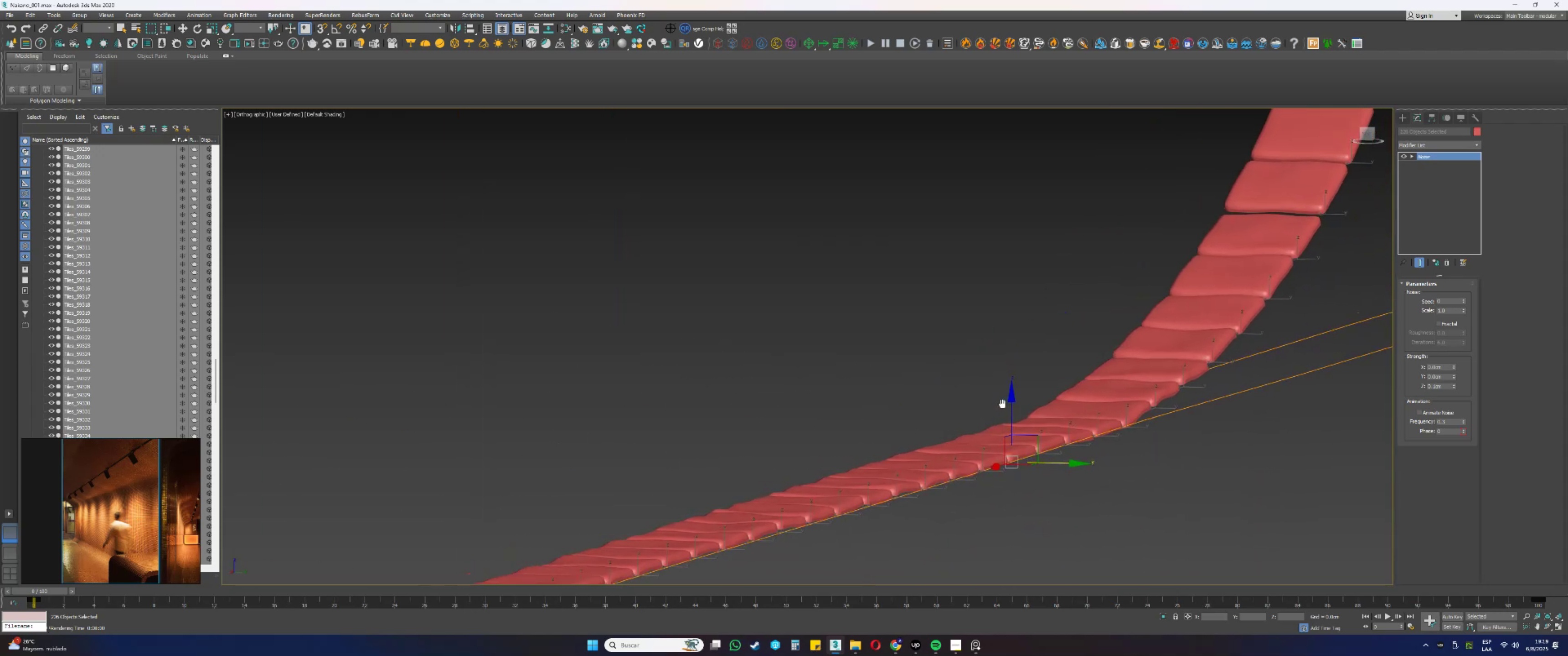 
key(Alt+AltLeft)
 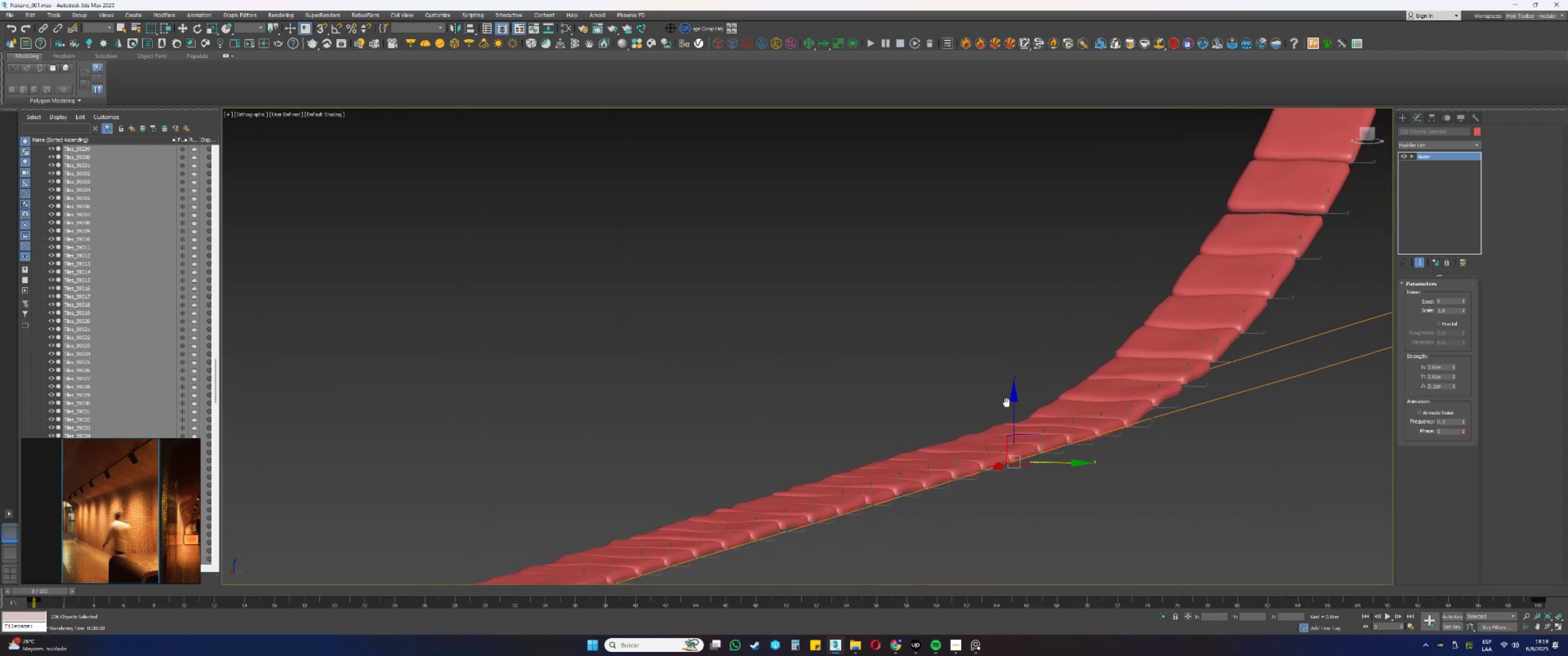 
key(Alt+AltLeft)
 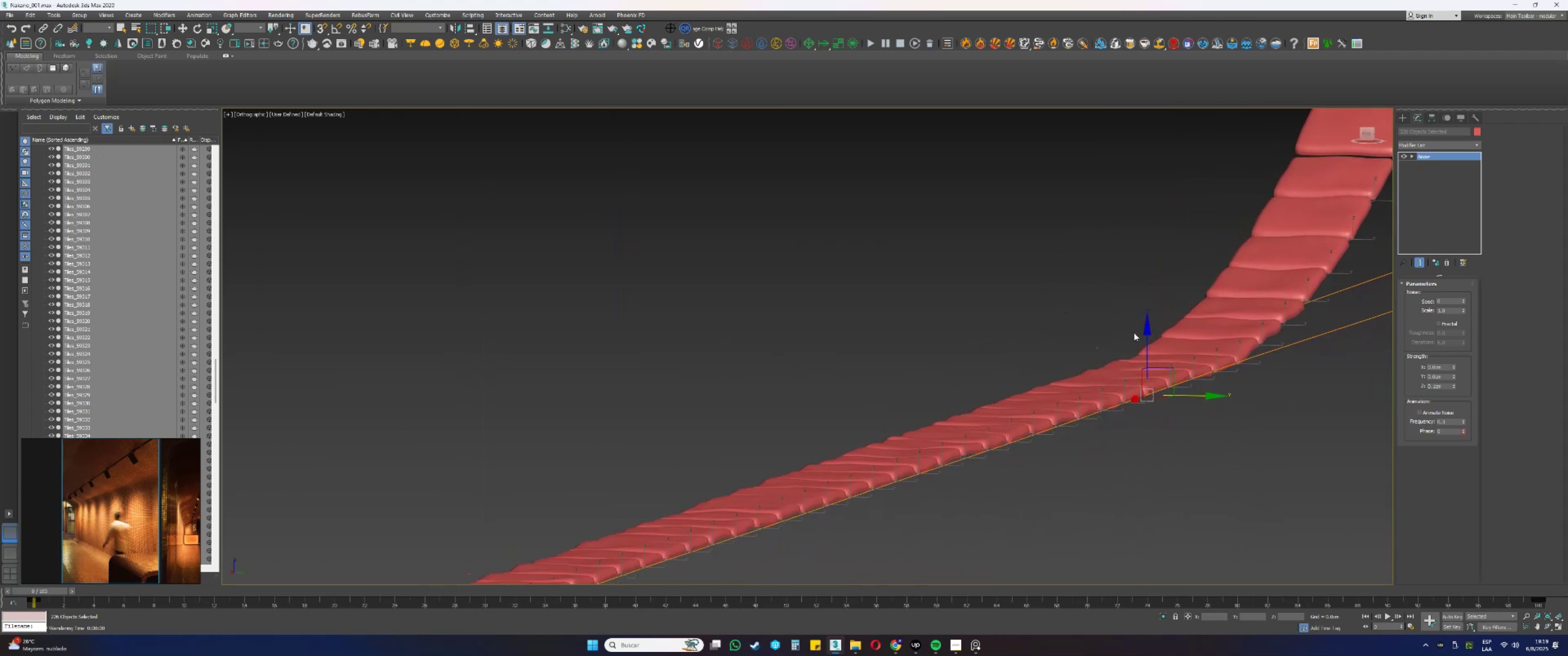 
scroll: coordinate [943, 449], scroll_direction: up, amount: 1.0
 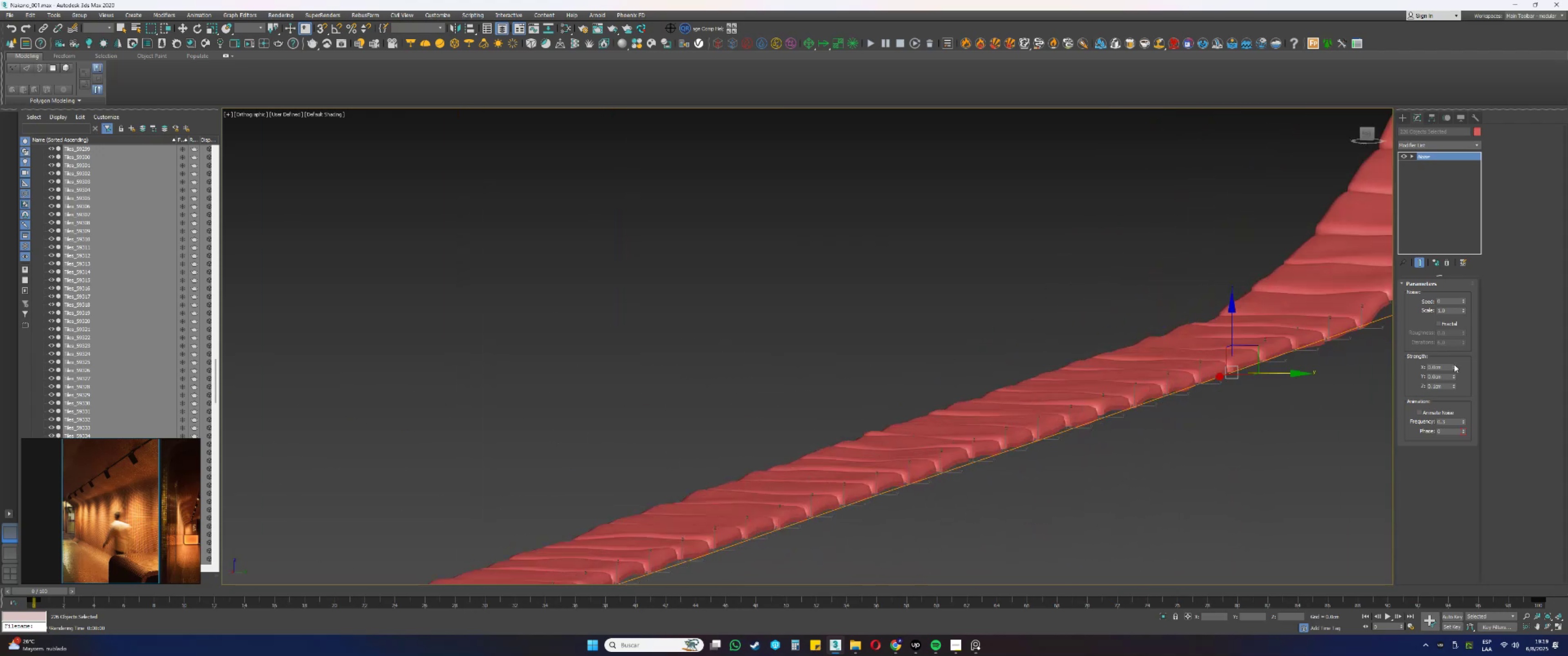 
left_click_drag(start_coordinate=[1450, 311], to_coordinate=[1426, 310])
 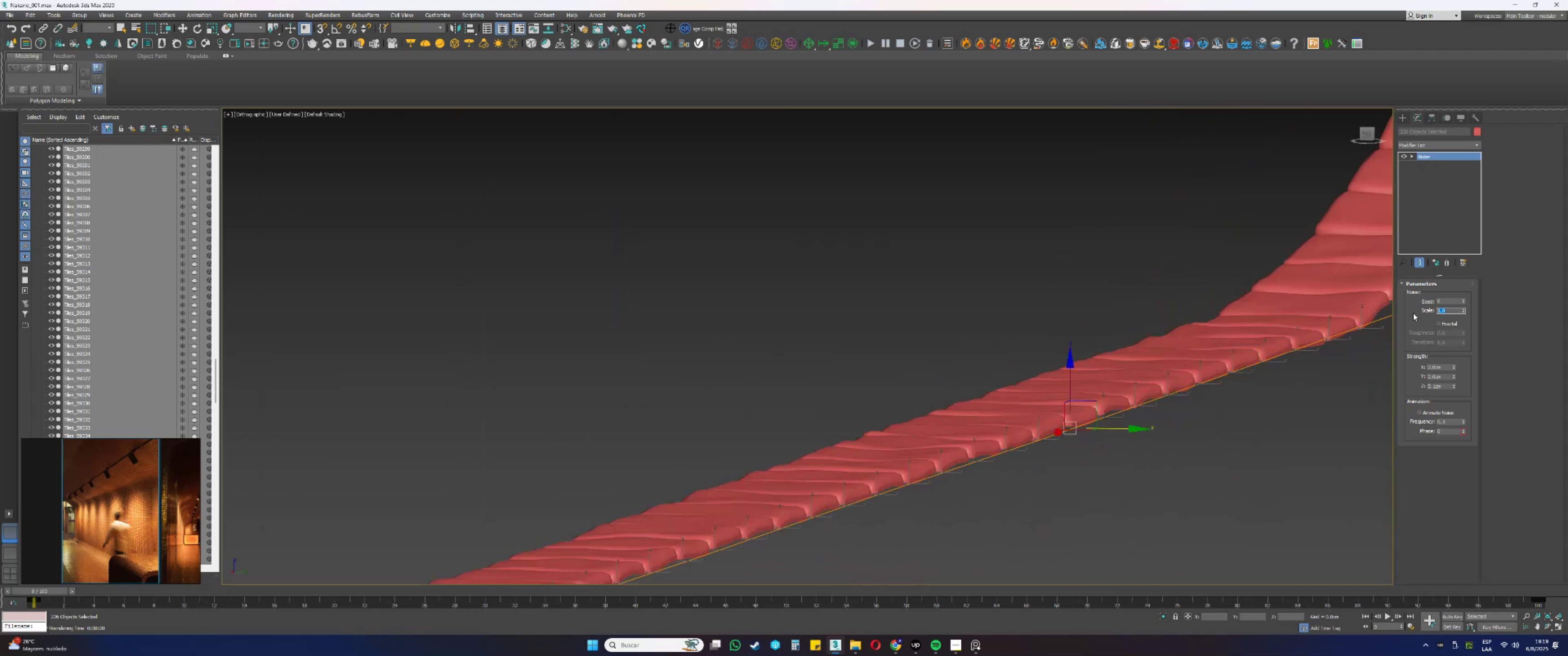 
key(NumpadDecimal)
 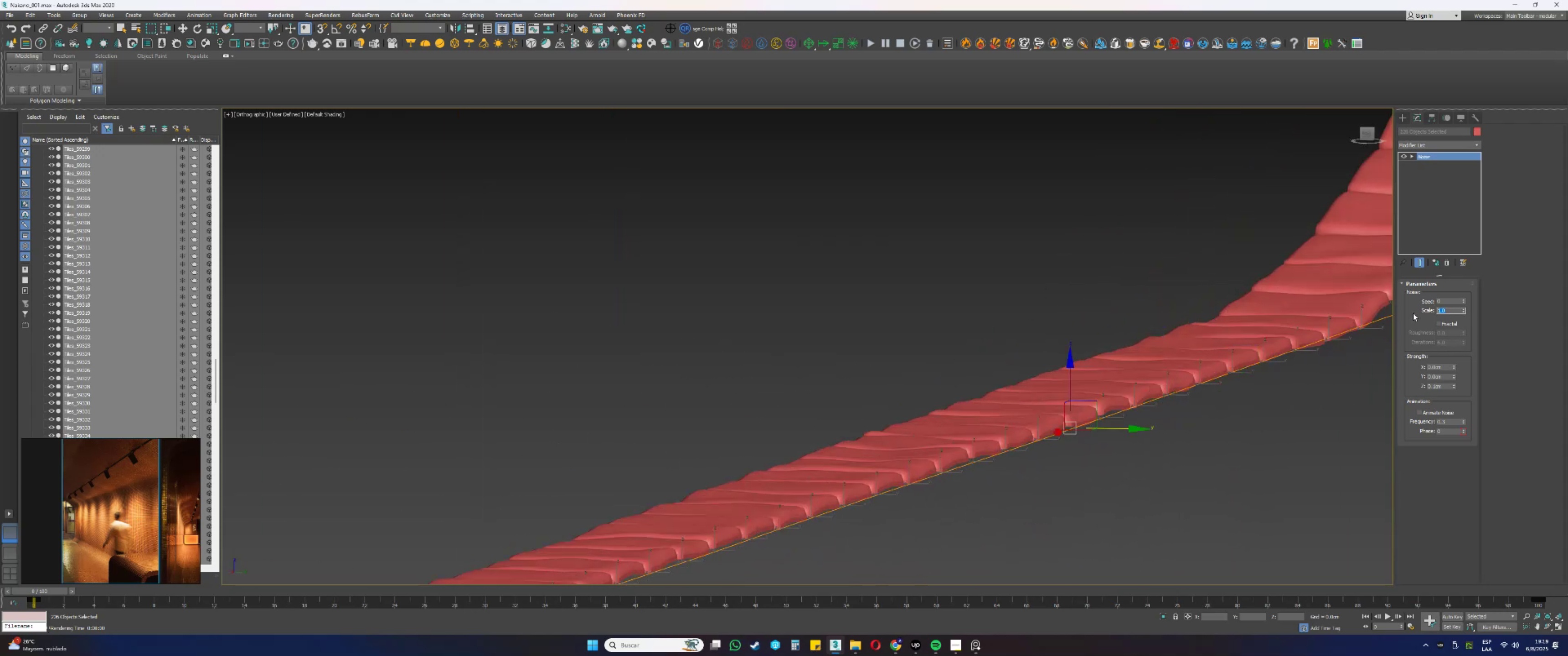 
key(Numpad5)
 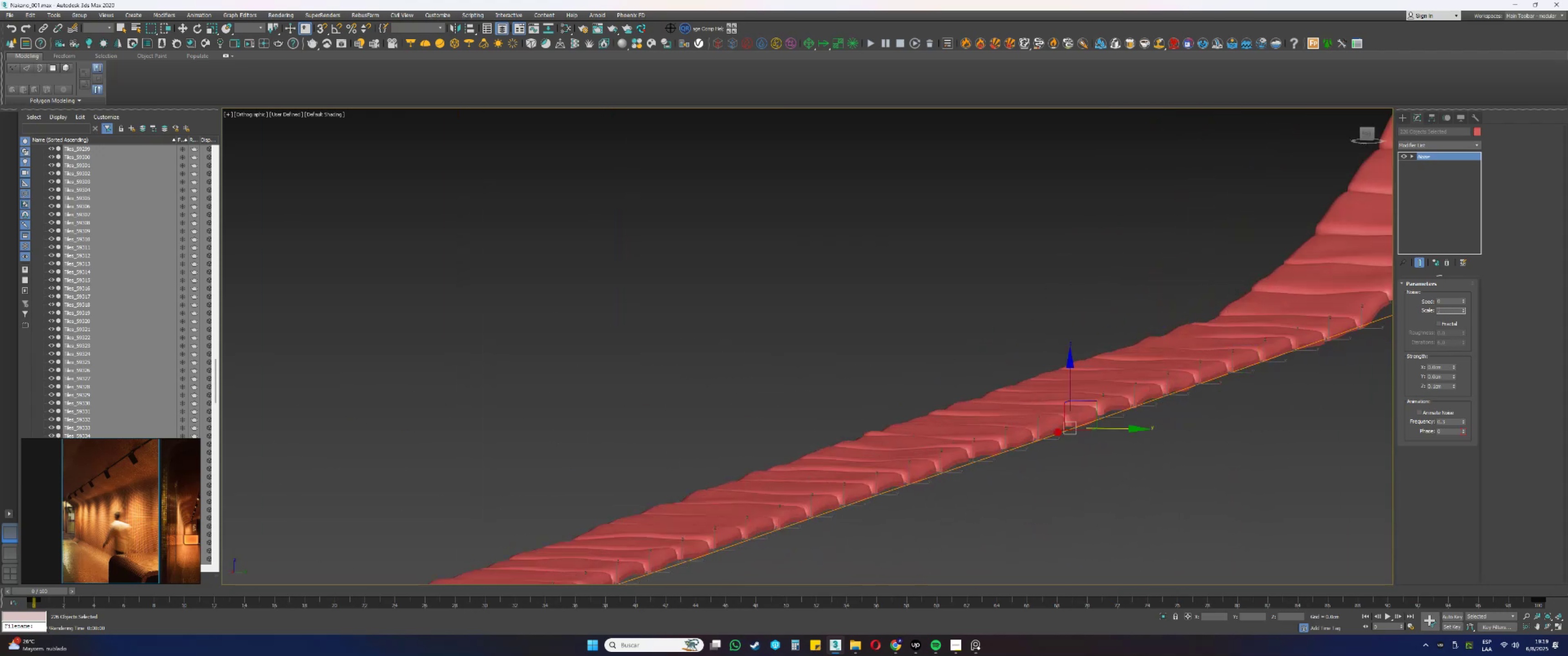 
key(NumpadEnter)
 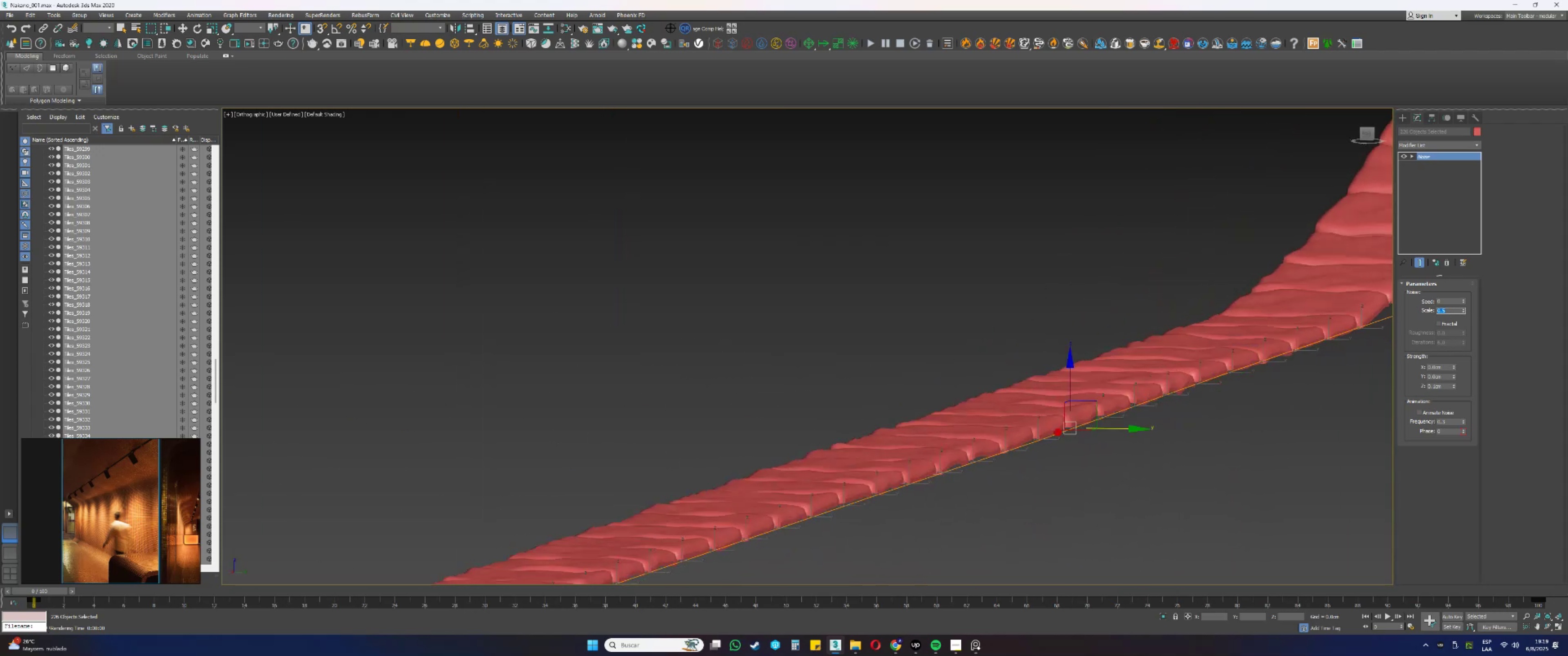 
key(NumpadDecimal)
 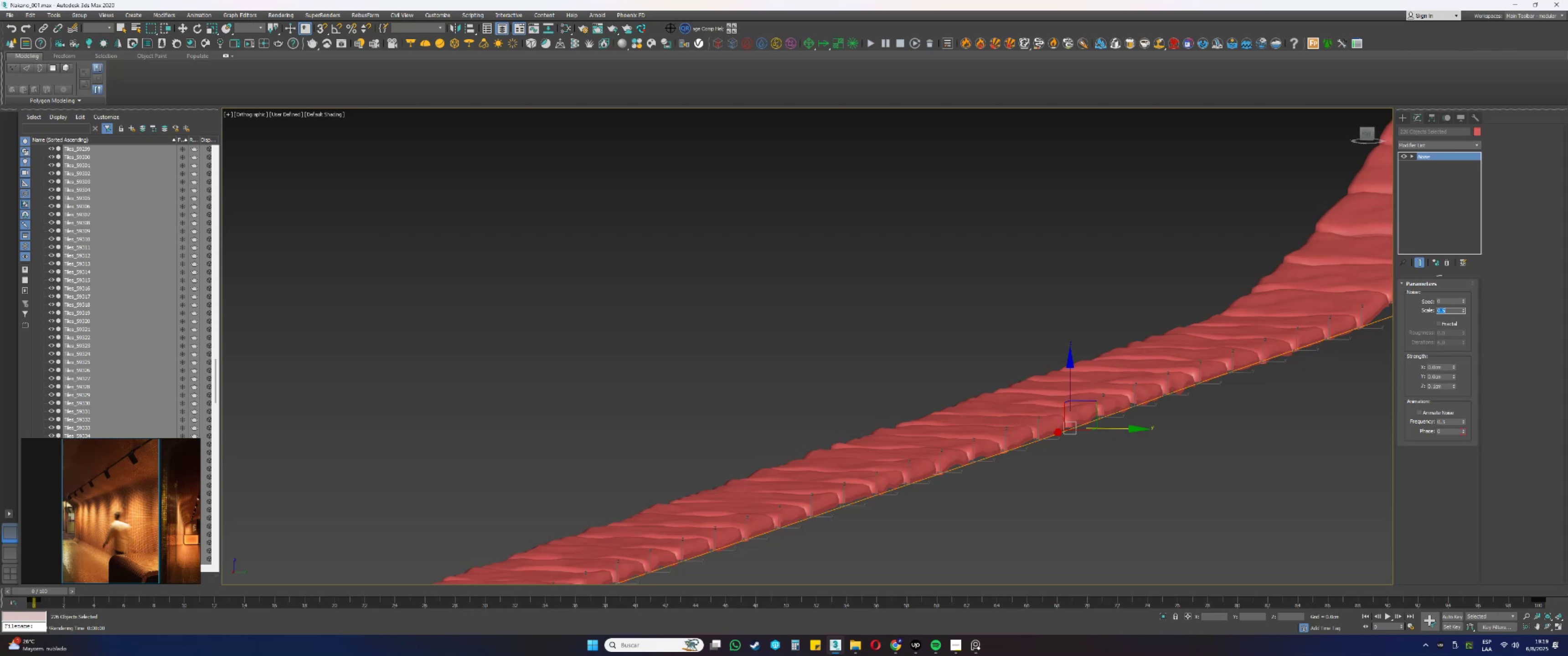 
key(Numpad6)
 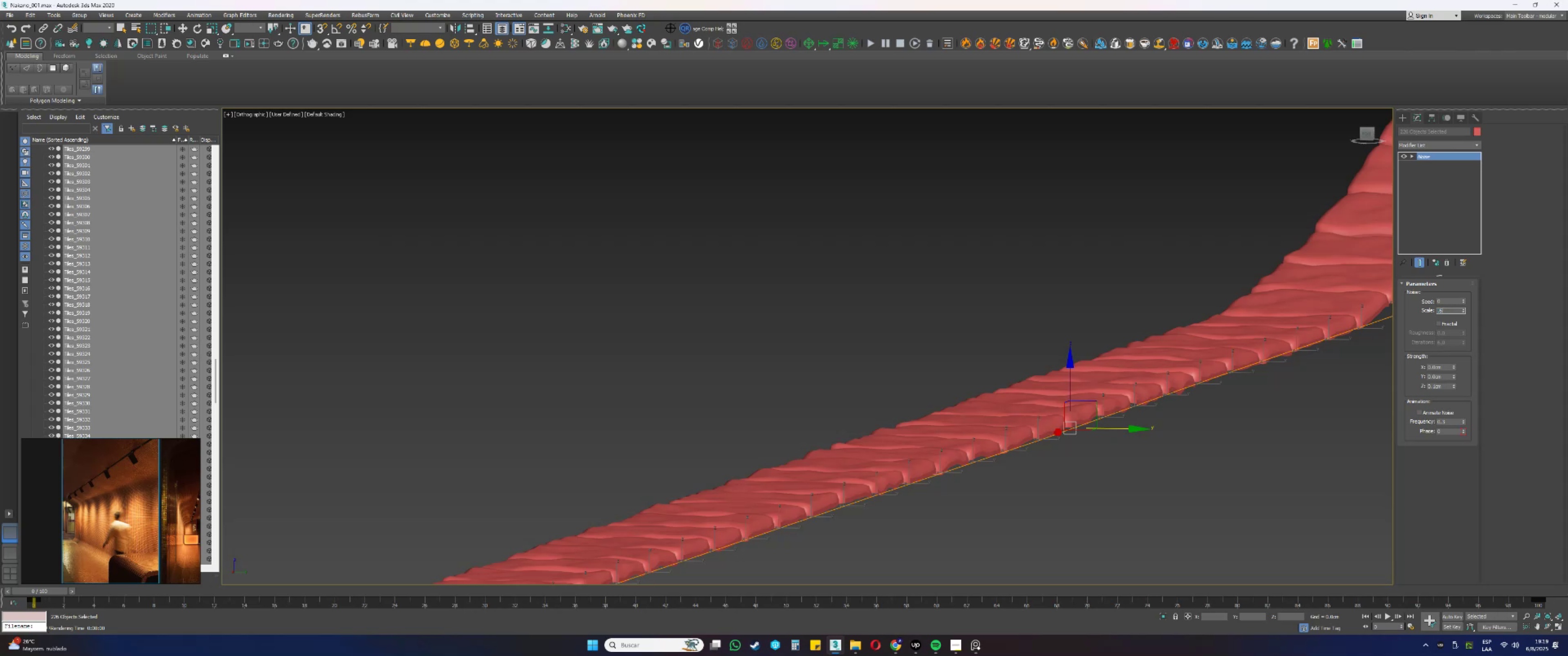 
key(NumpadEnter)
 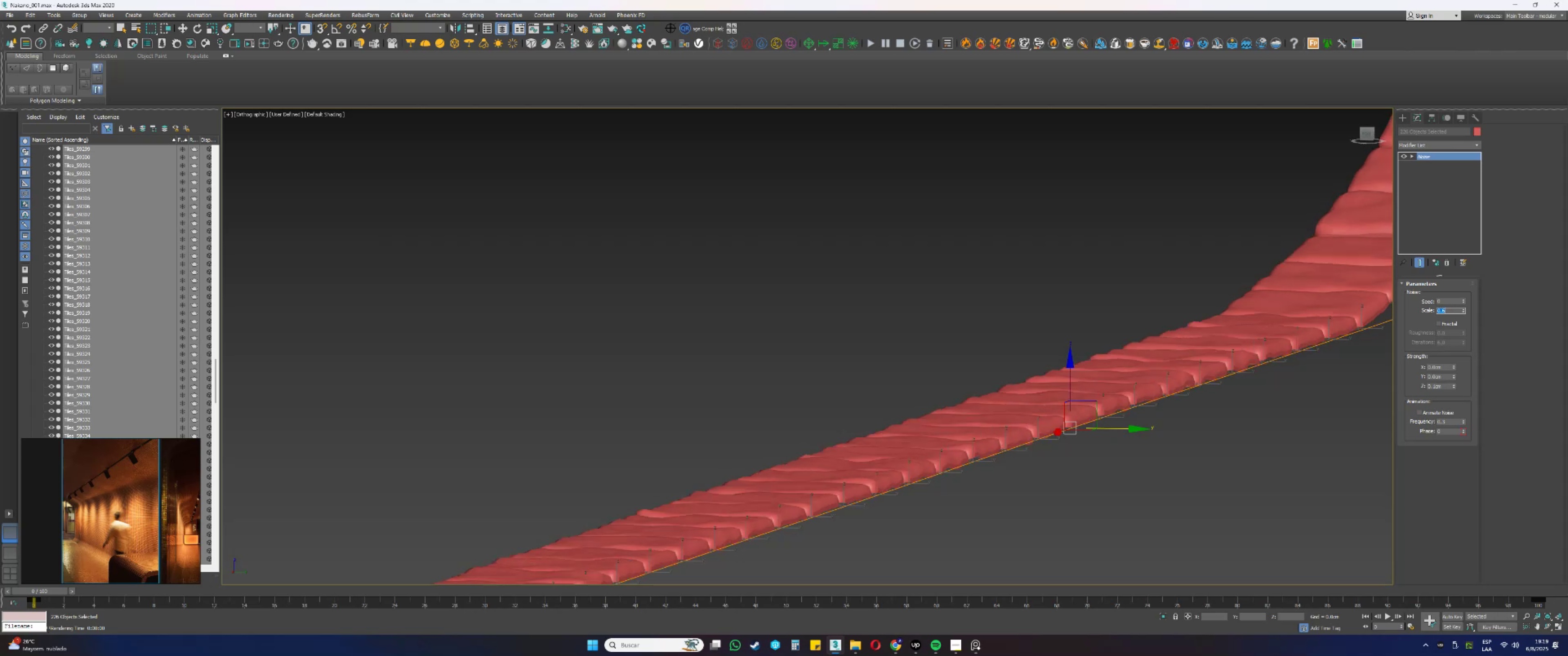 
key(NumpadDecimal)
 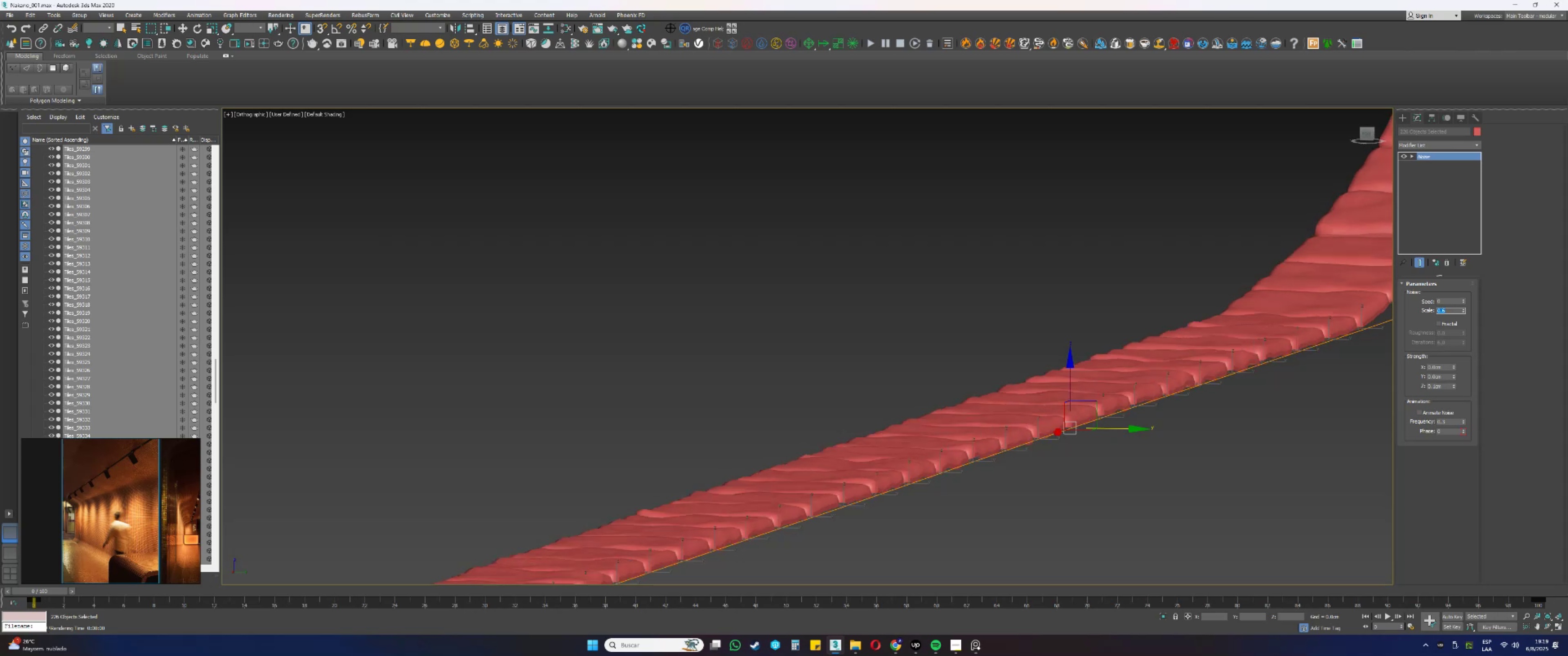 
key(Numpad7)
 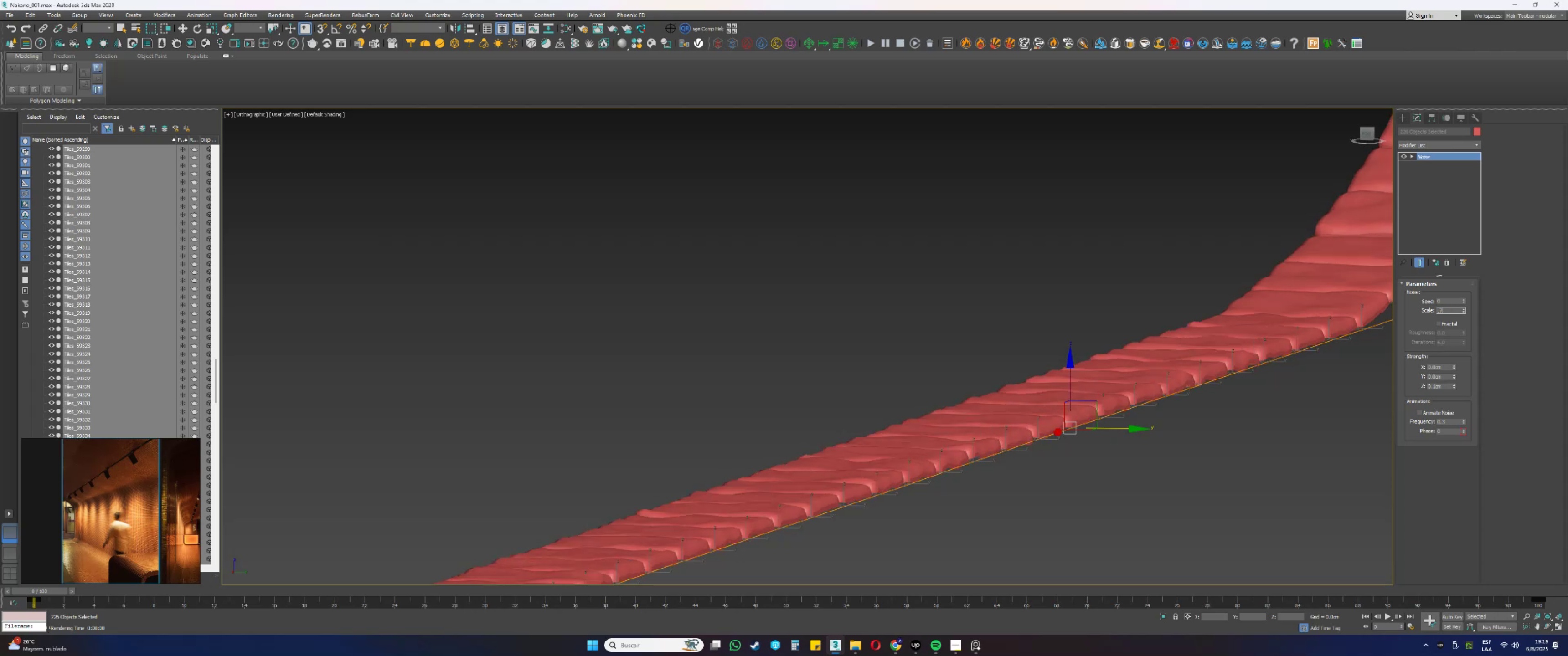 
key(NumpadEnter)
 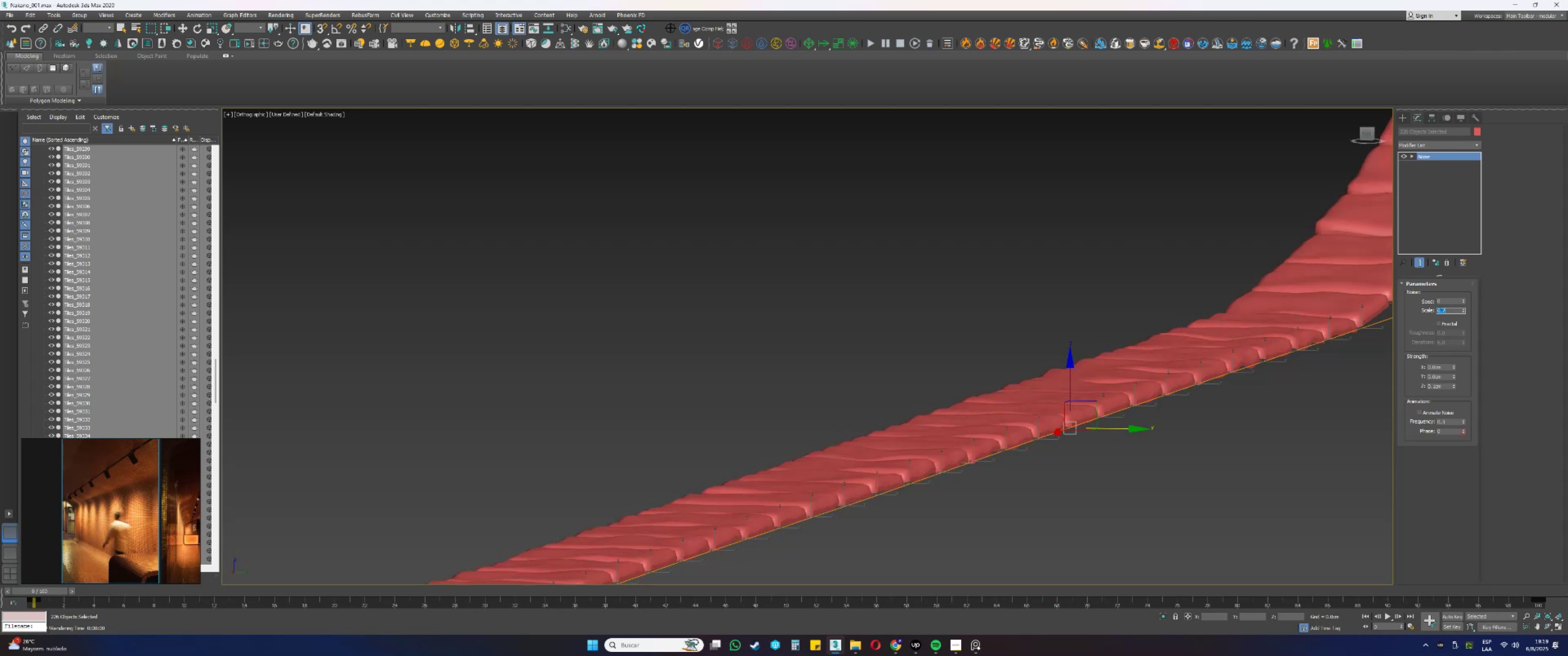 
key(NumpadDecimal)
 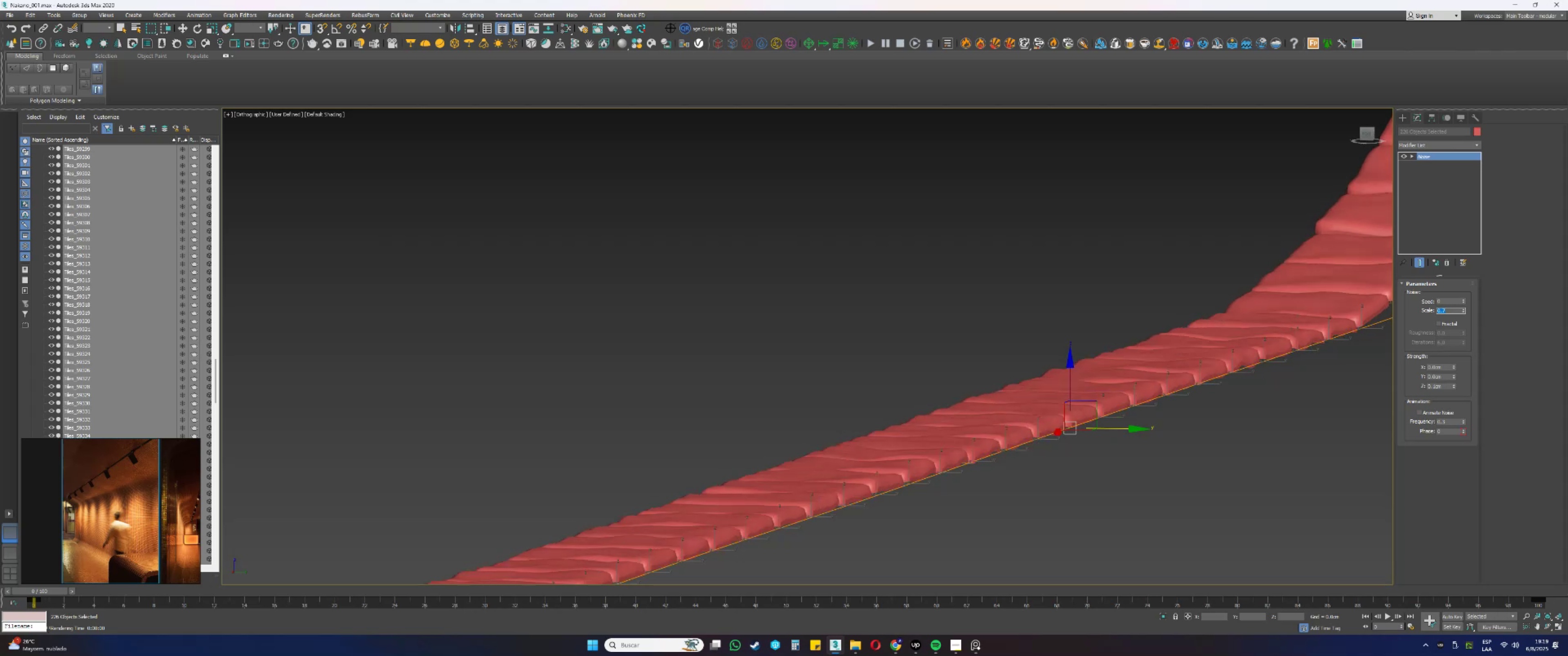 
key(Numpad8)
 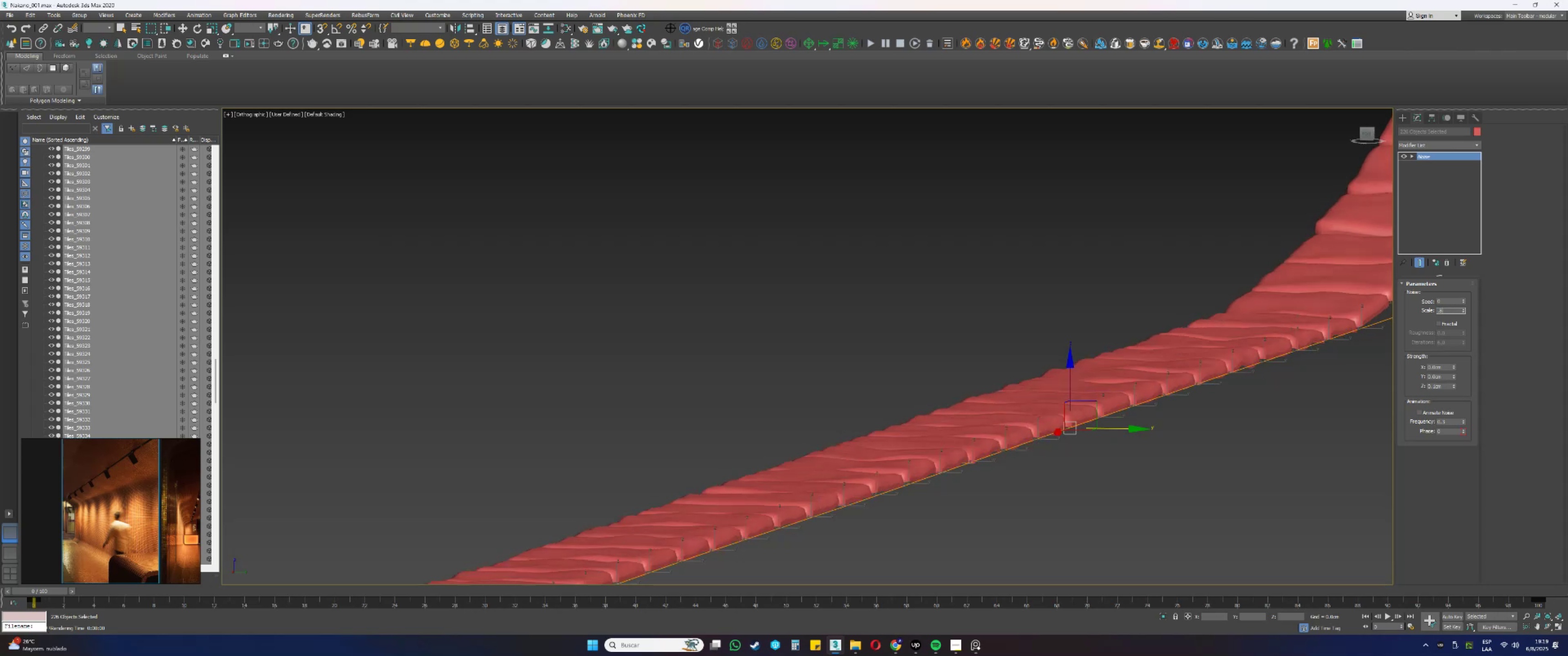 
key(NumpadEnter)
 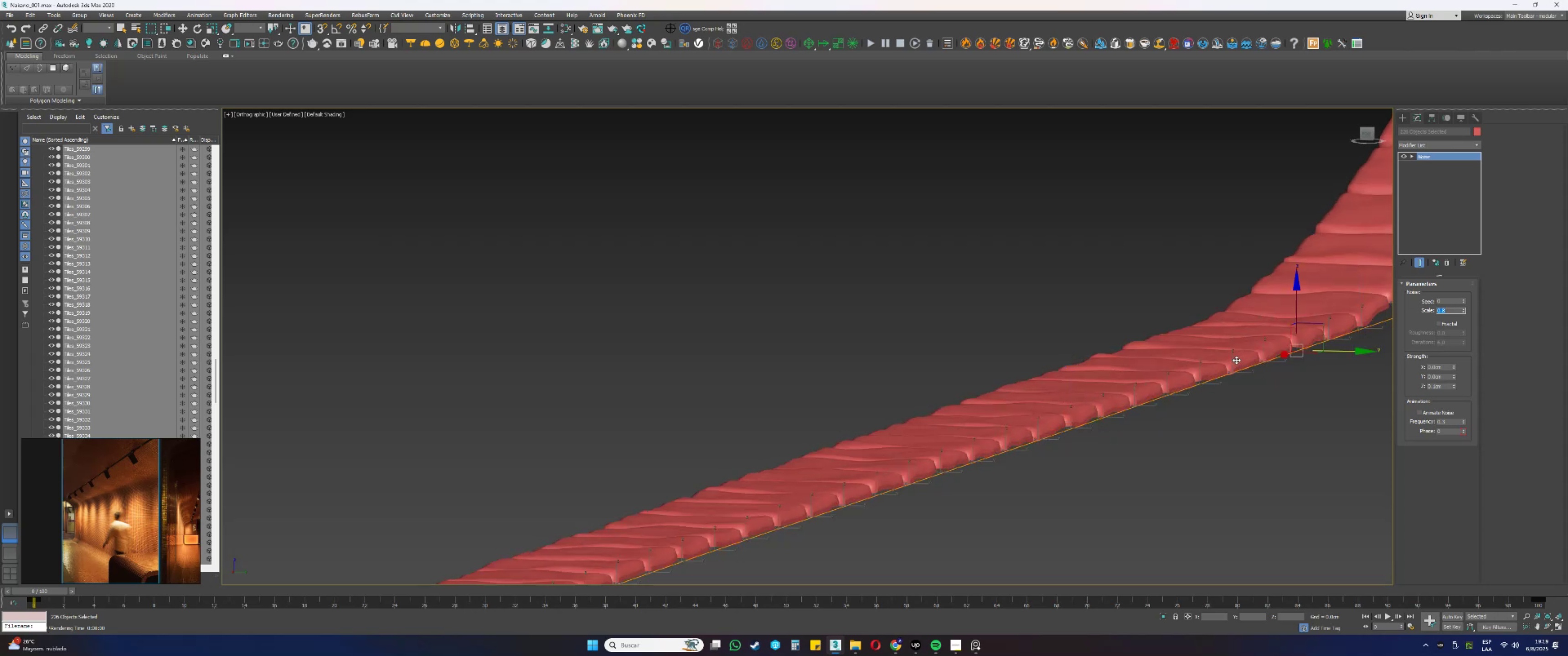 
scroll: coordinate [1190, 351], scroll_direction: down, amount: 11.0
 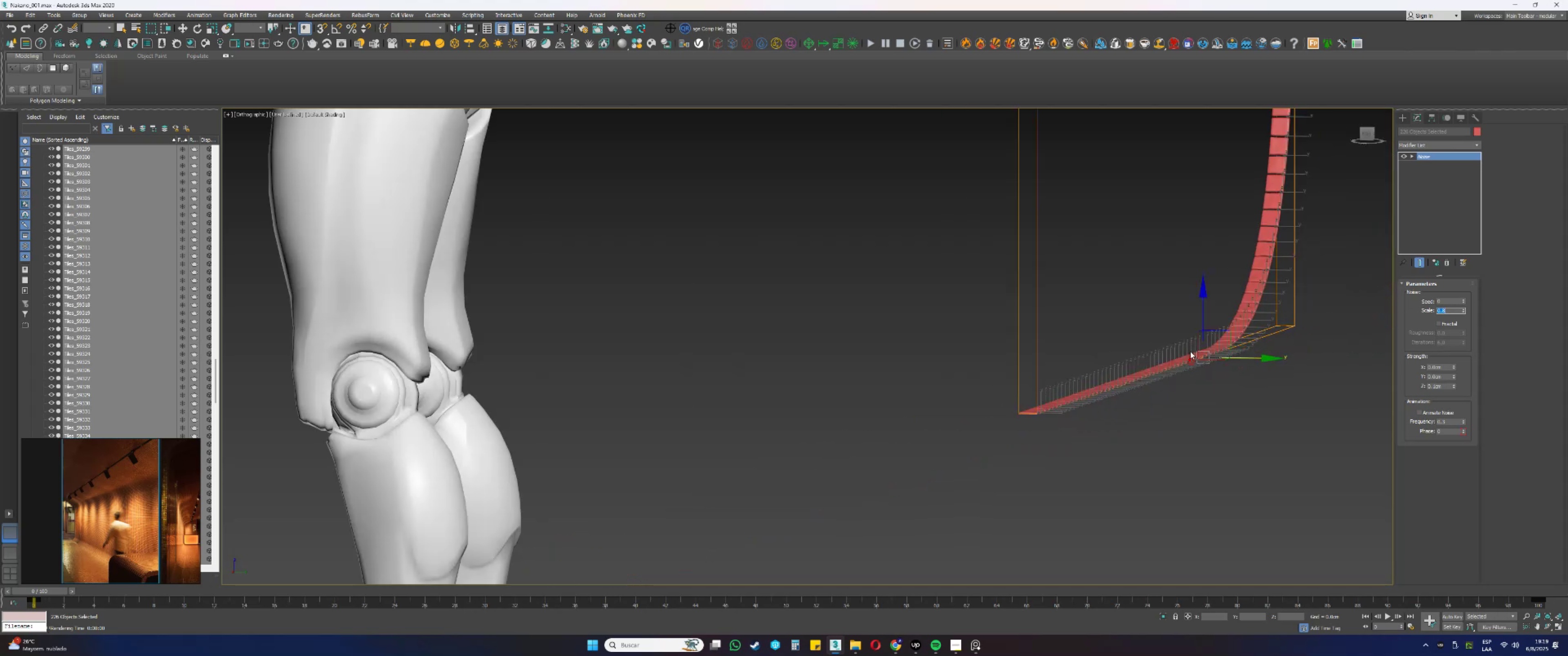 
hold_key(key=AltLeft, duration=0.44)
 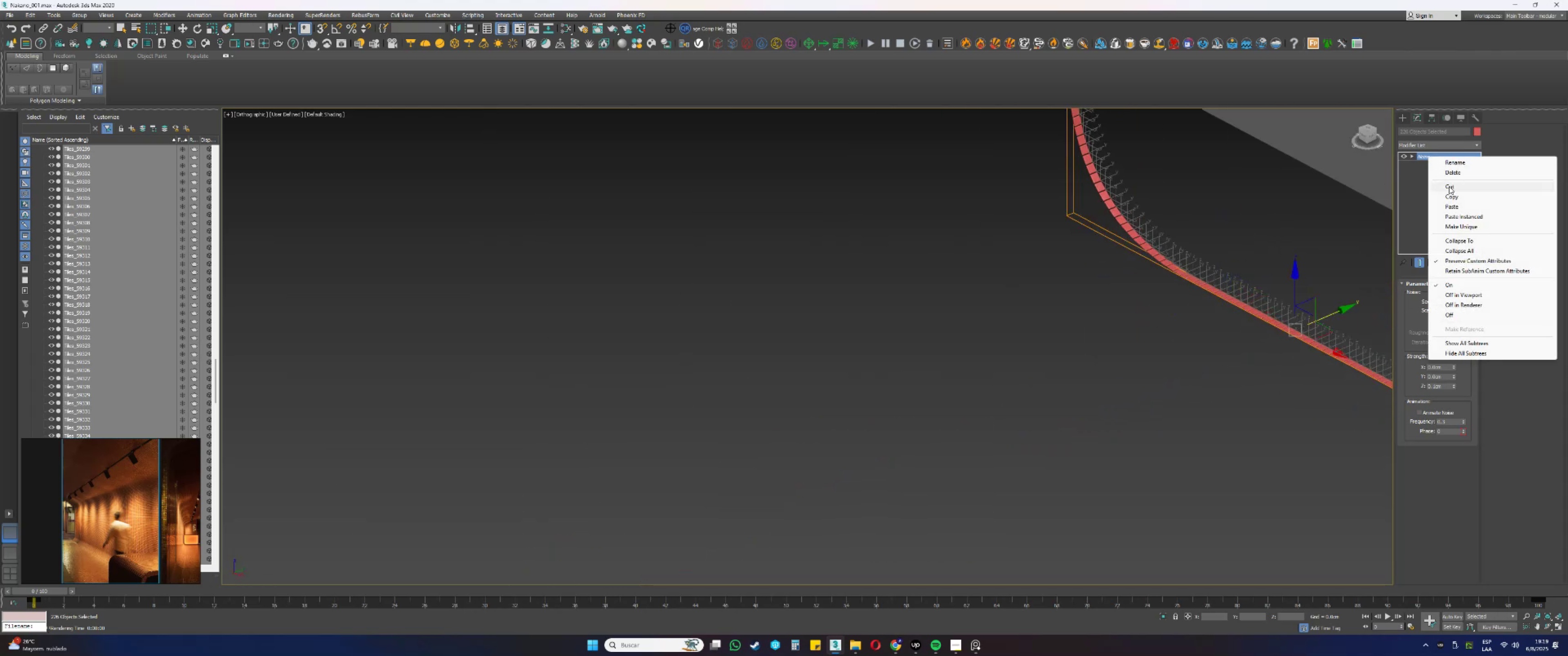 
left_click([1450, 195])
 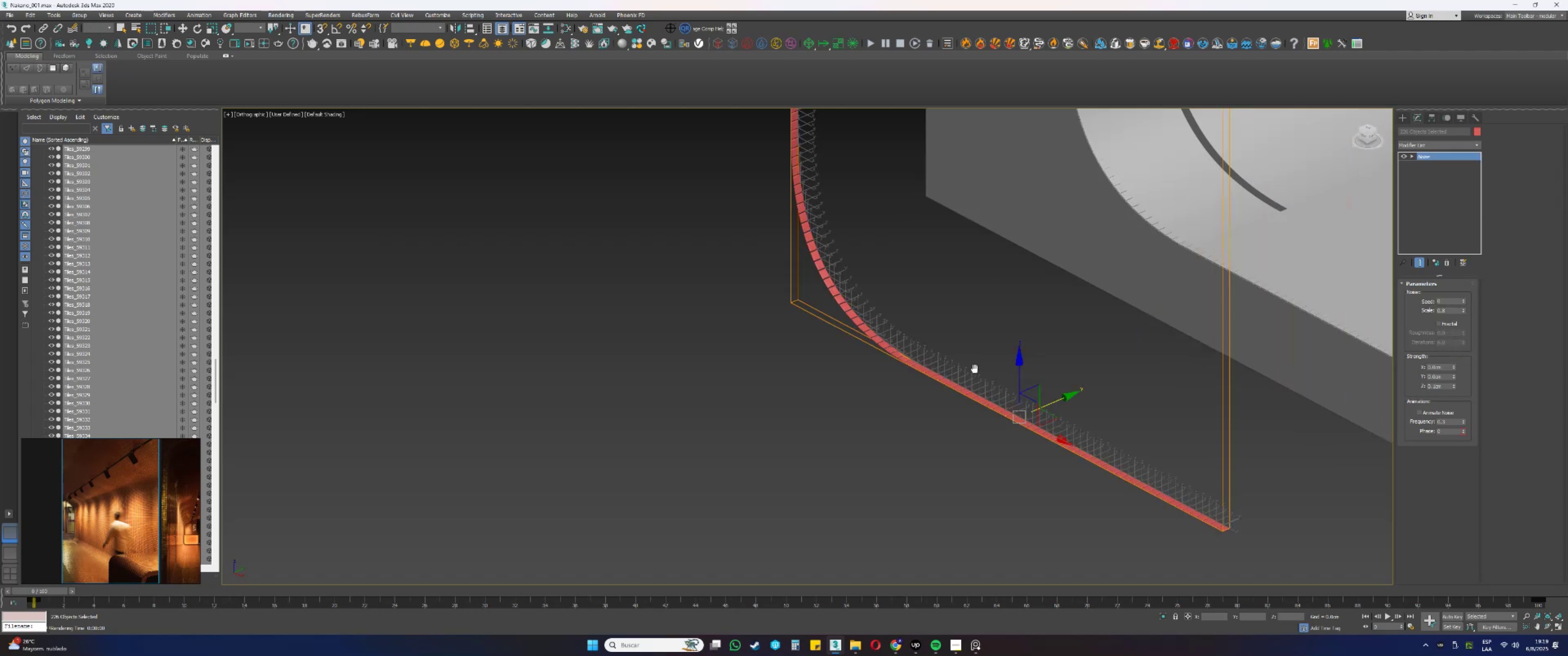 
key(Alt+AltLeft)
 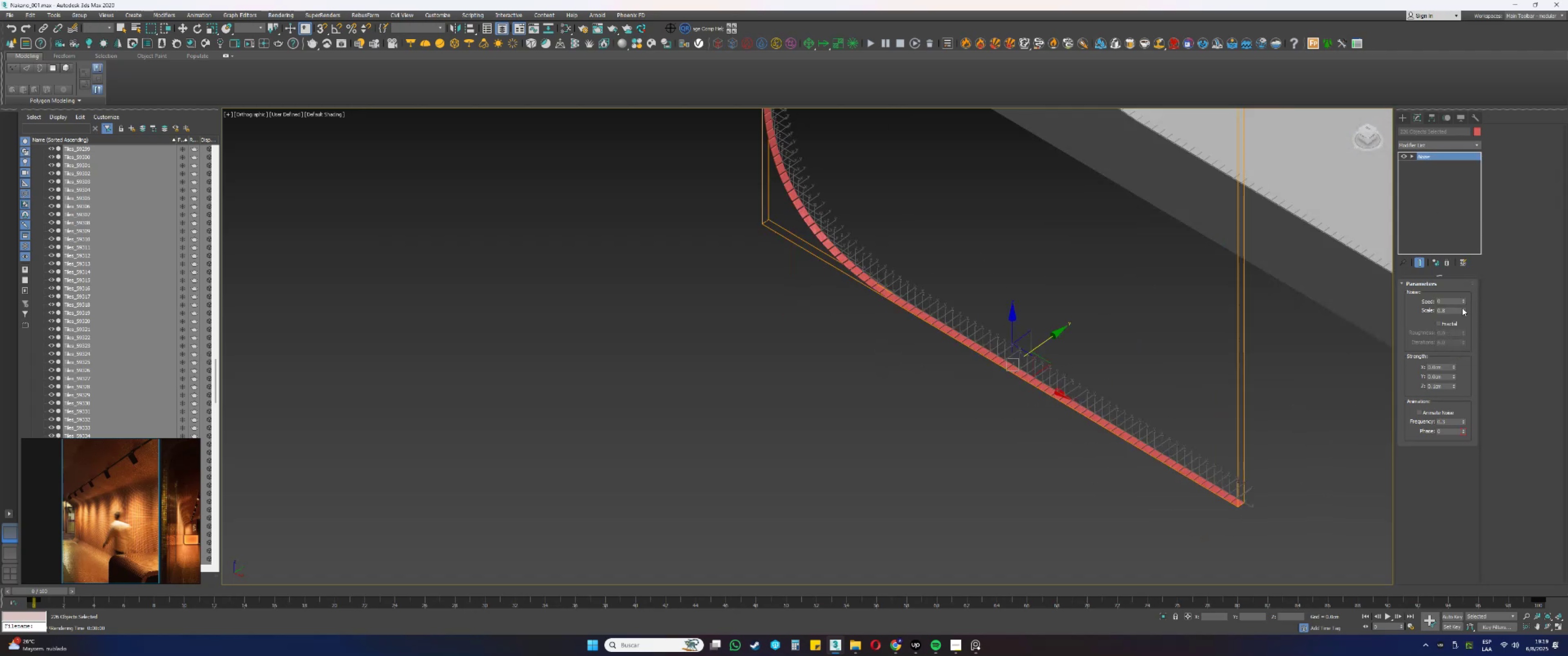 
left_click_drag(start_coordinate=[1464, 302], to_coordinate=[1462, 292])
 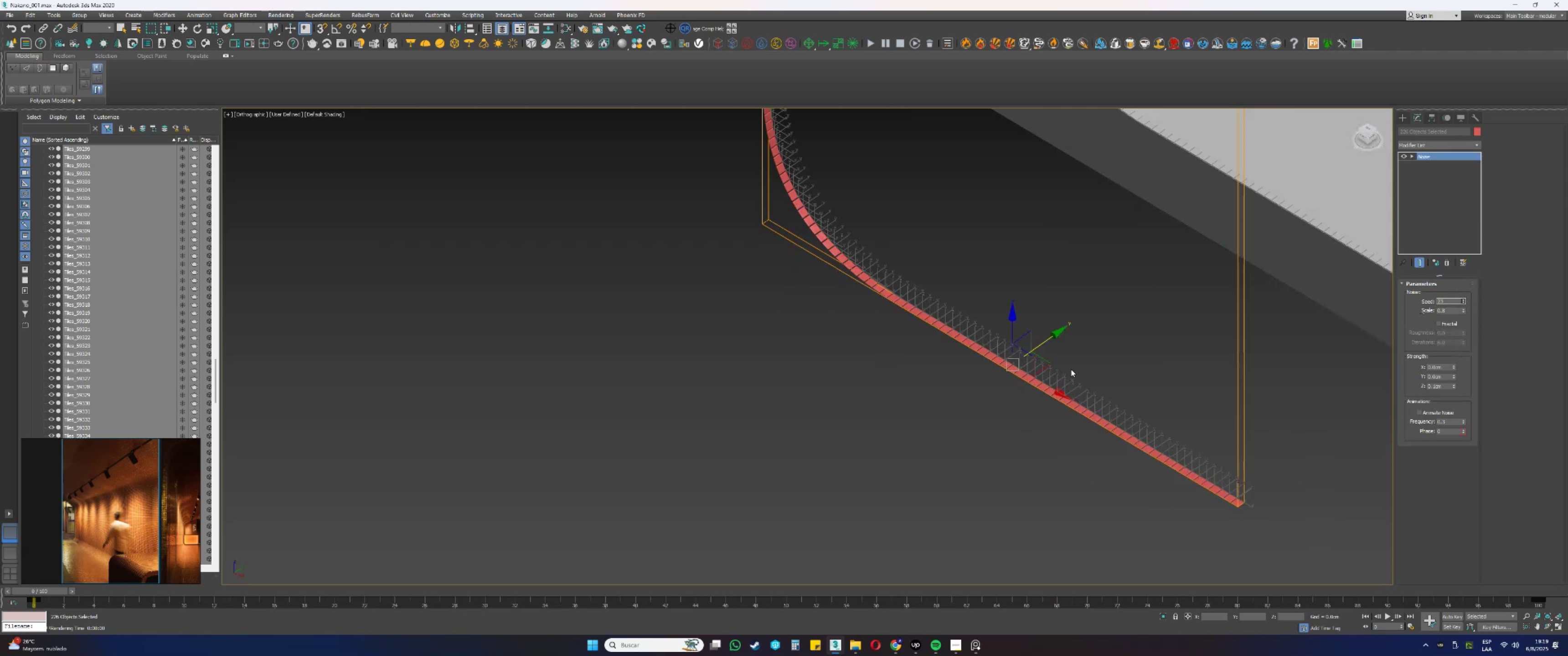 
scroll: coordinate [926, 333], scroll_direction: up, amount: 11.0
 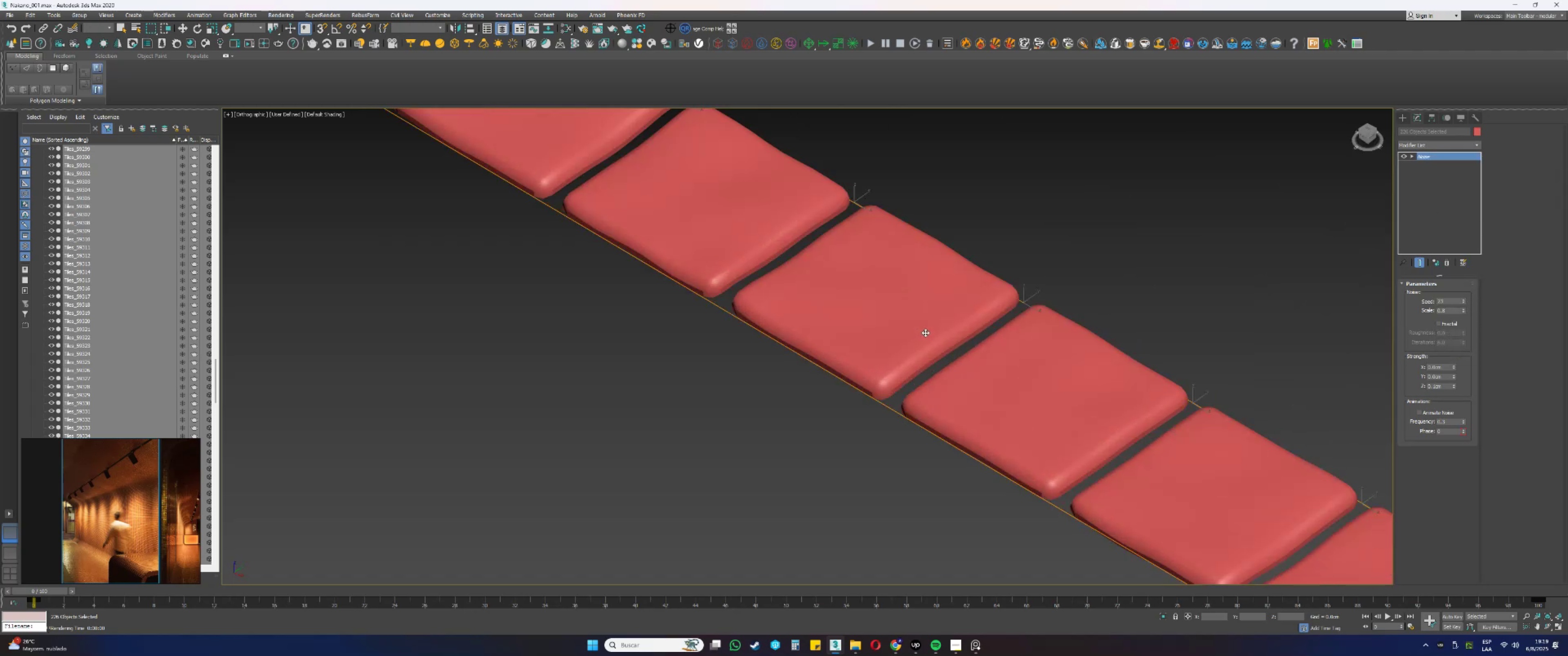 
key(F4)
 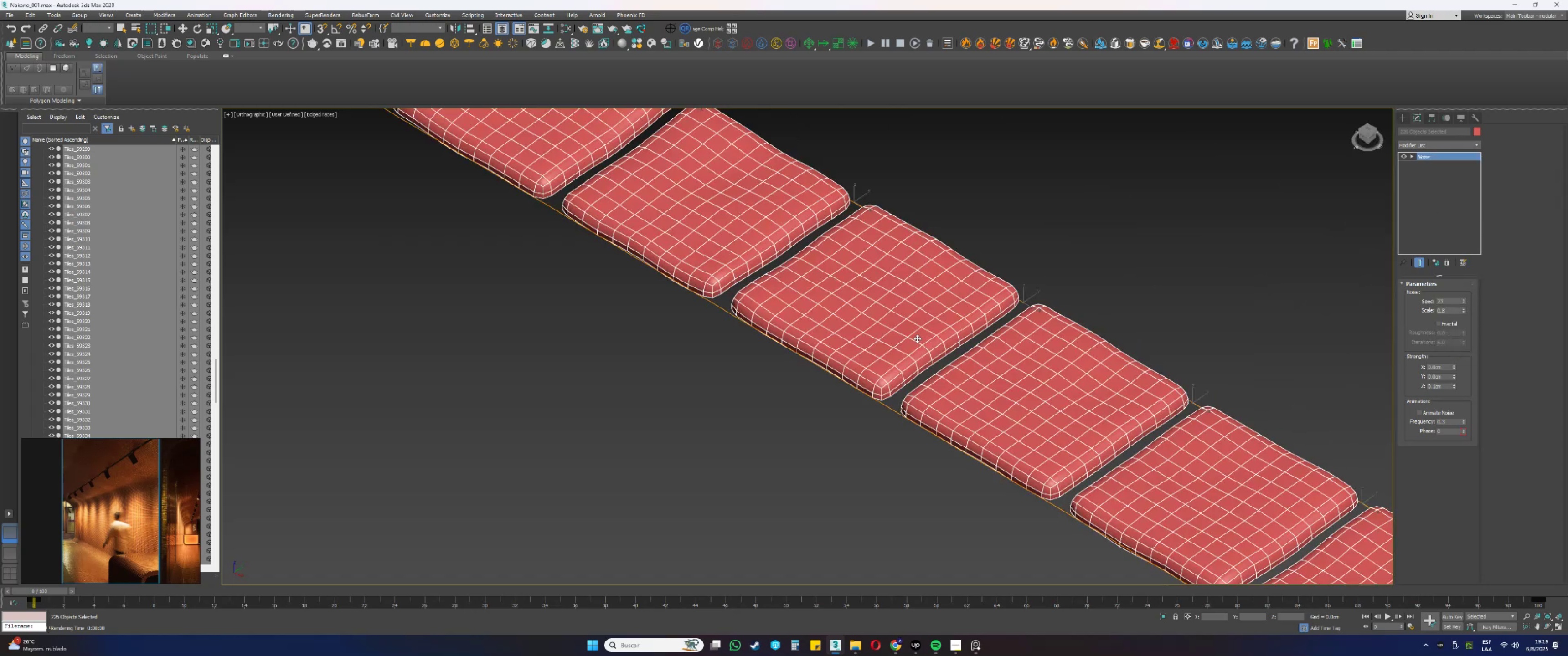 
scroll: coordinate [901, 334], scroll_direction: down, amount: 11.0
 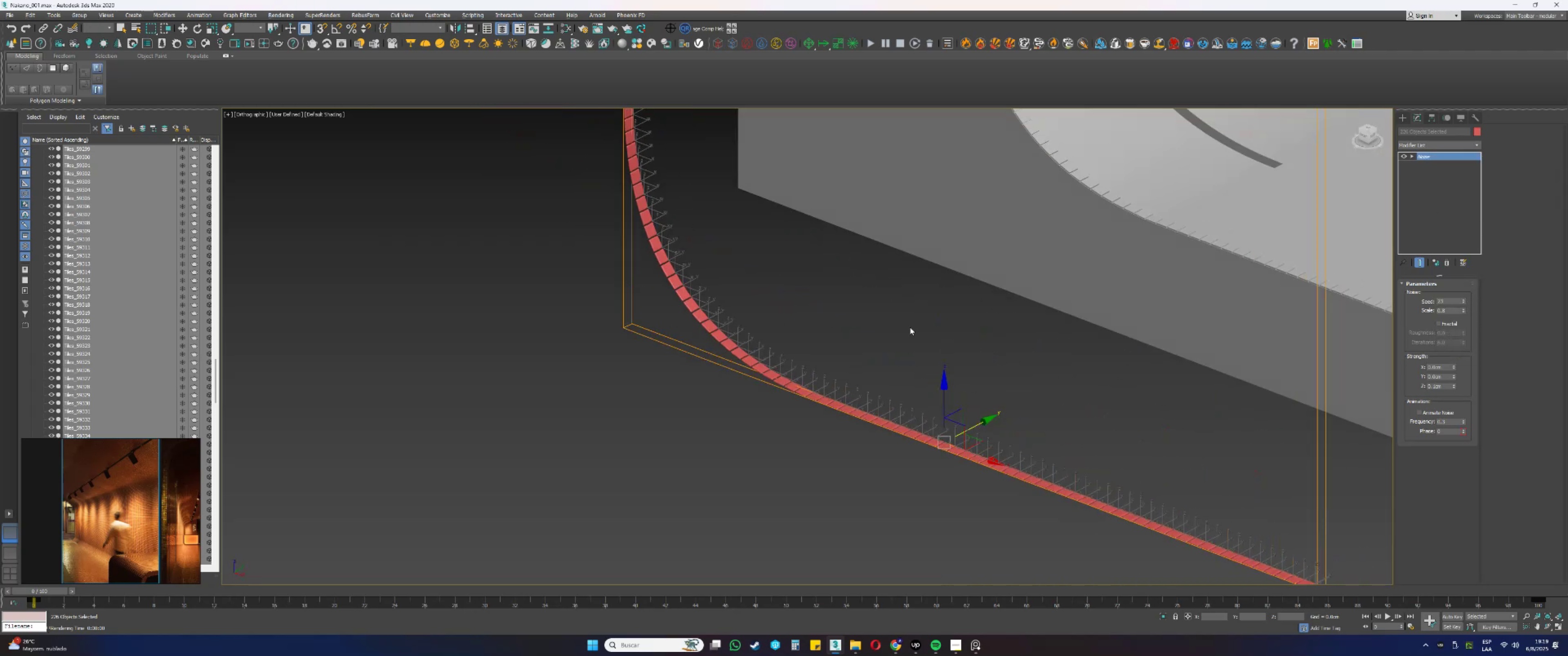 
key(F4)
 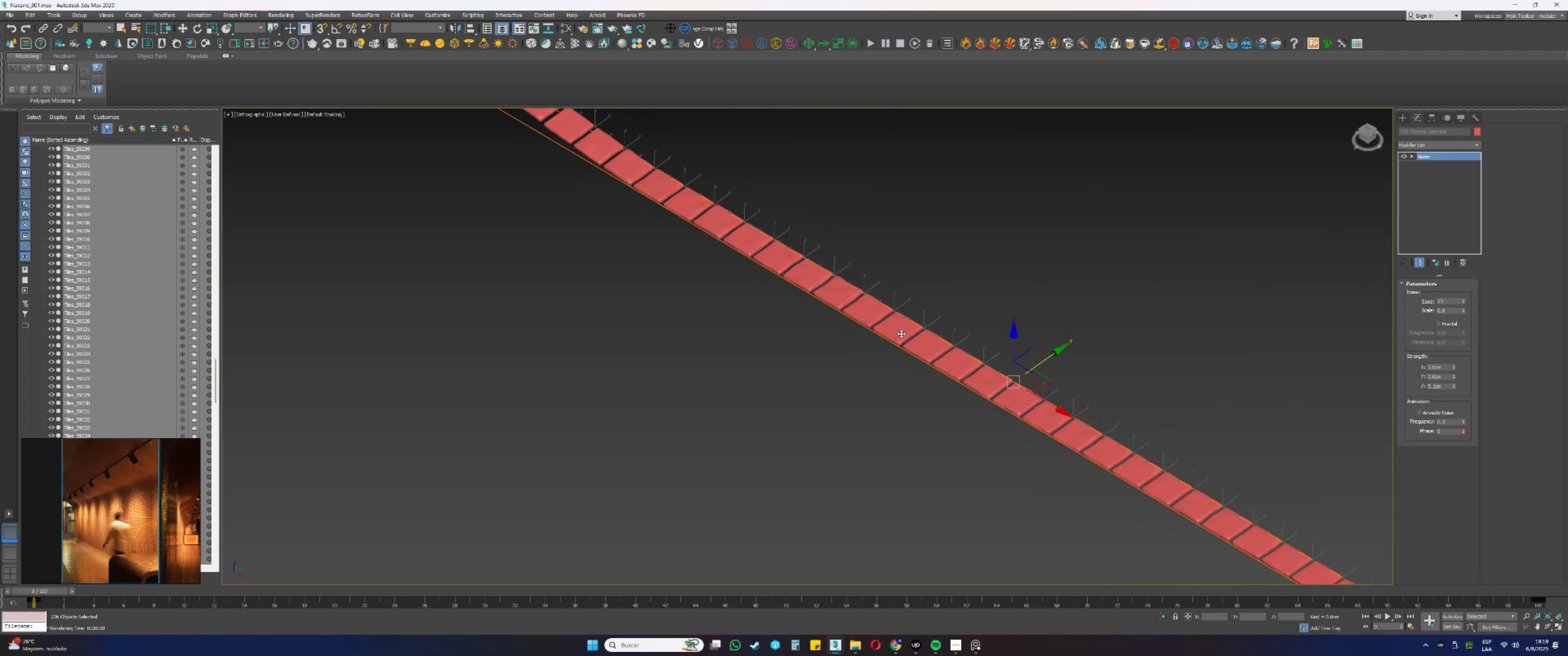 
key(Alt+AltLeft)
 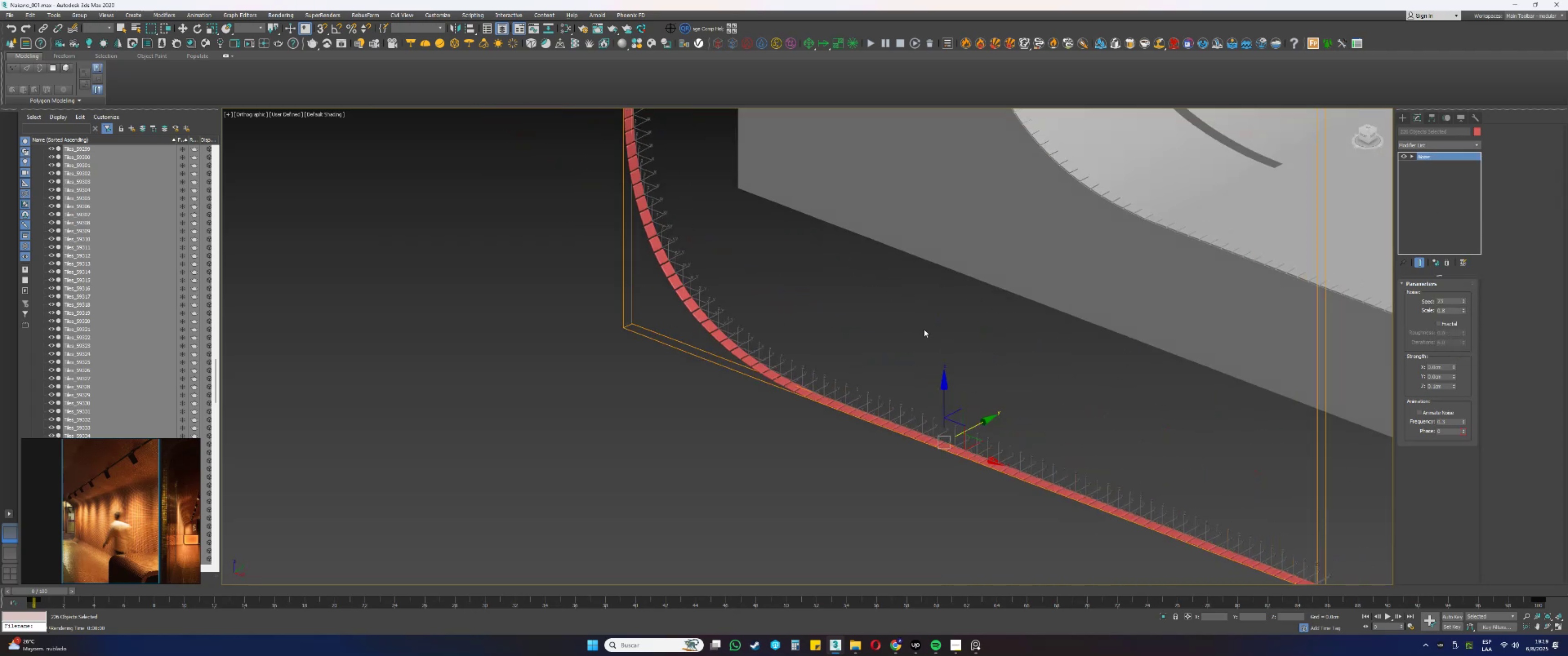 
scroll: coordinate [948, 336], scroll_direction: down, amount: 4.0
 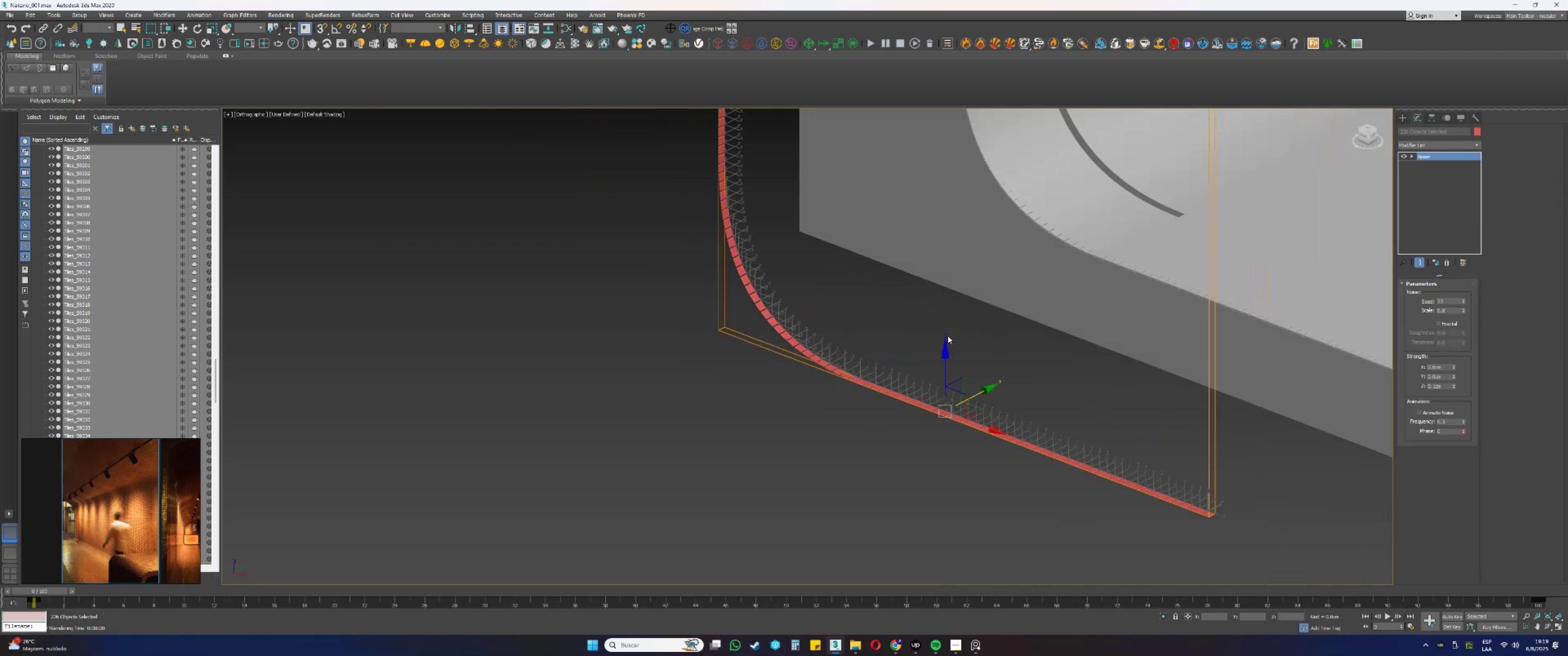 
hold_key(key=AltLeft, duration=0.39)
 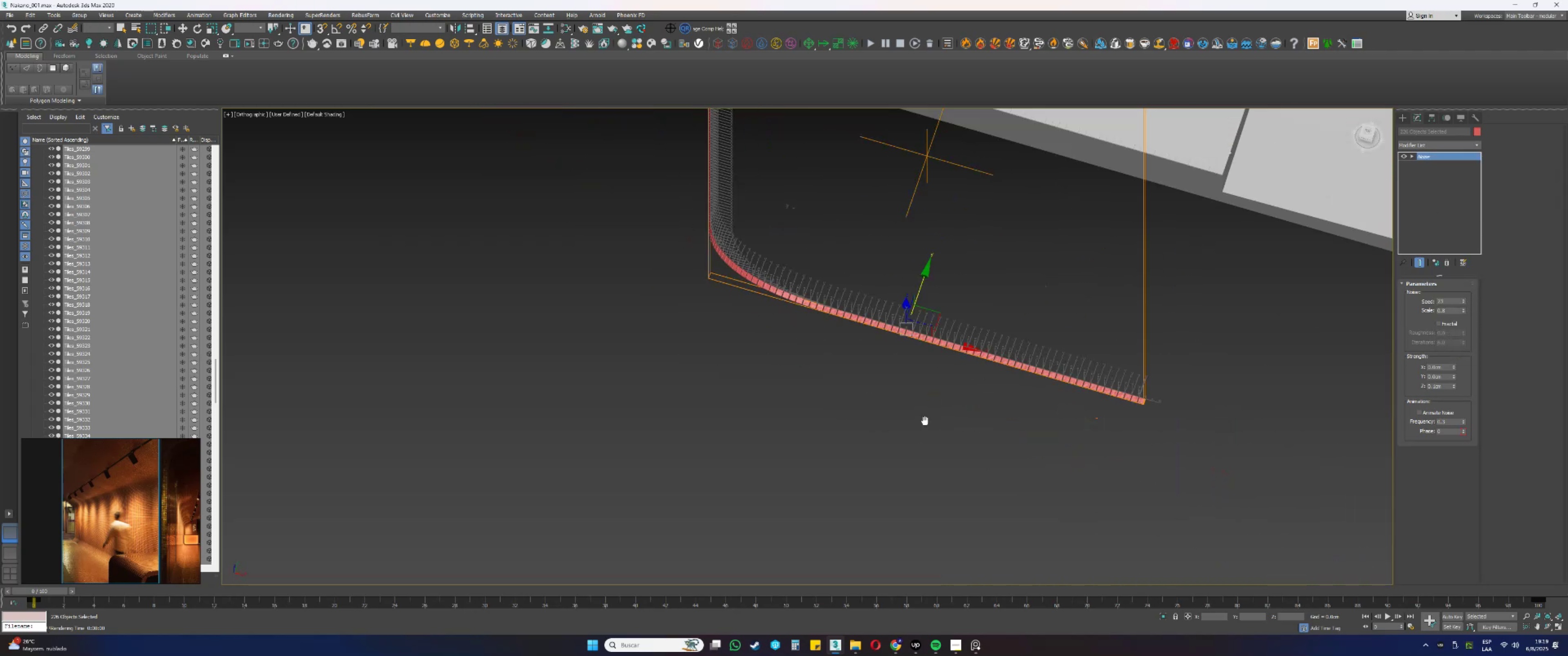 
hold_key(key=ShiftLeft, duration=0.59)
left_click_drag(start_coordinate=[948, 288], to_coordinate=[941, 306])
 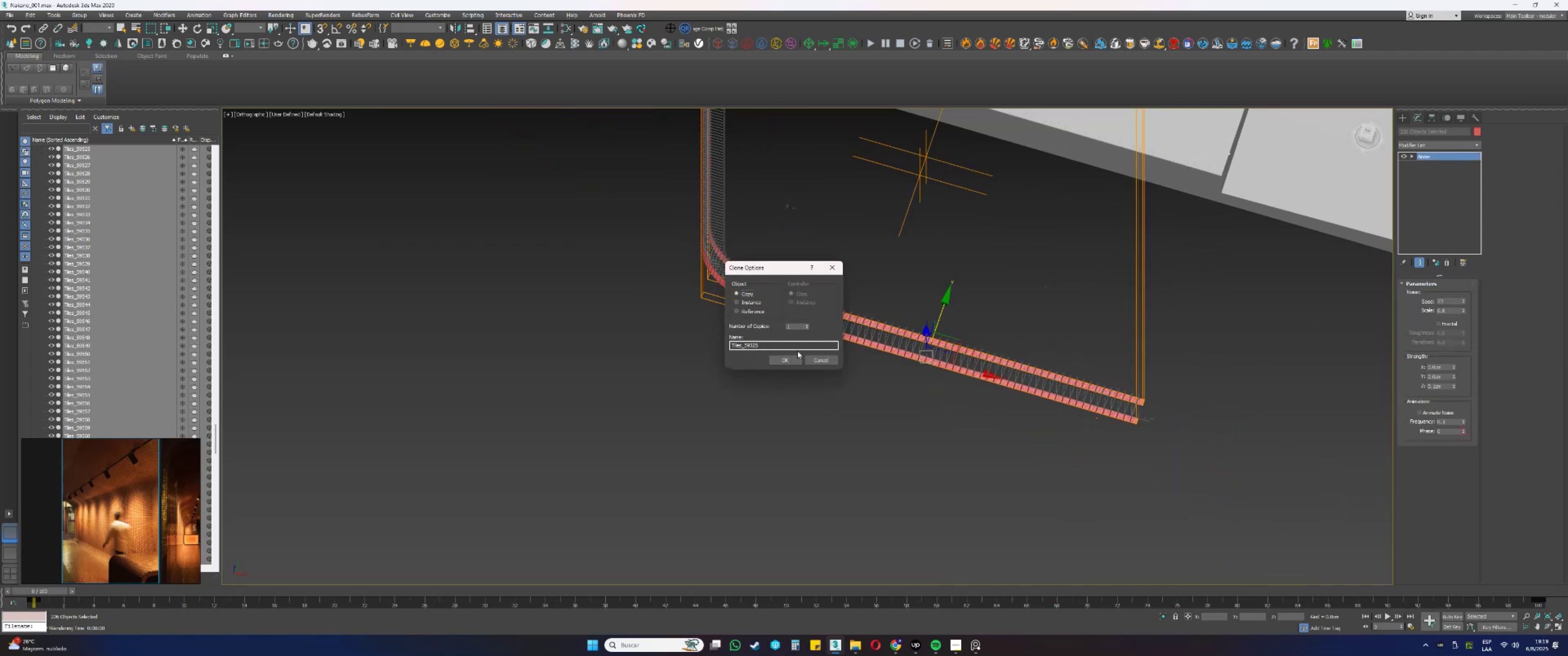 
hold_key(key=AltLeft, duration=0.66)
 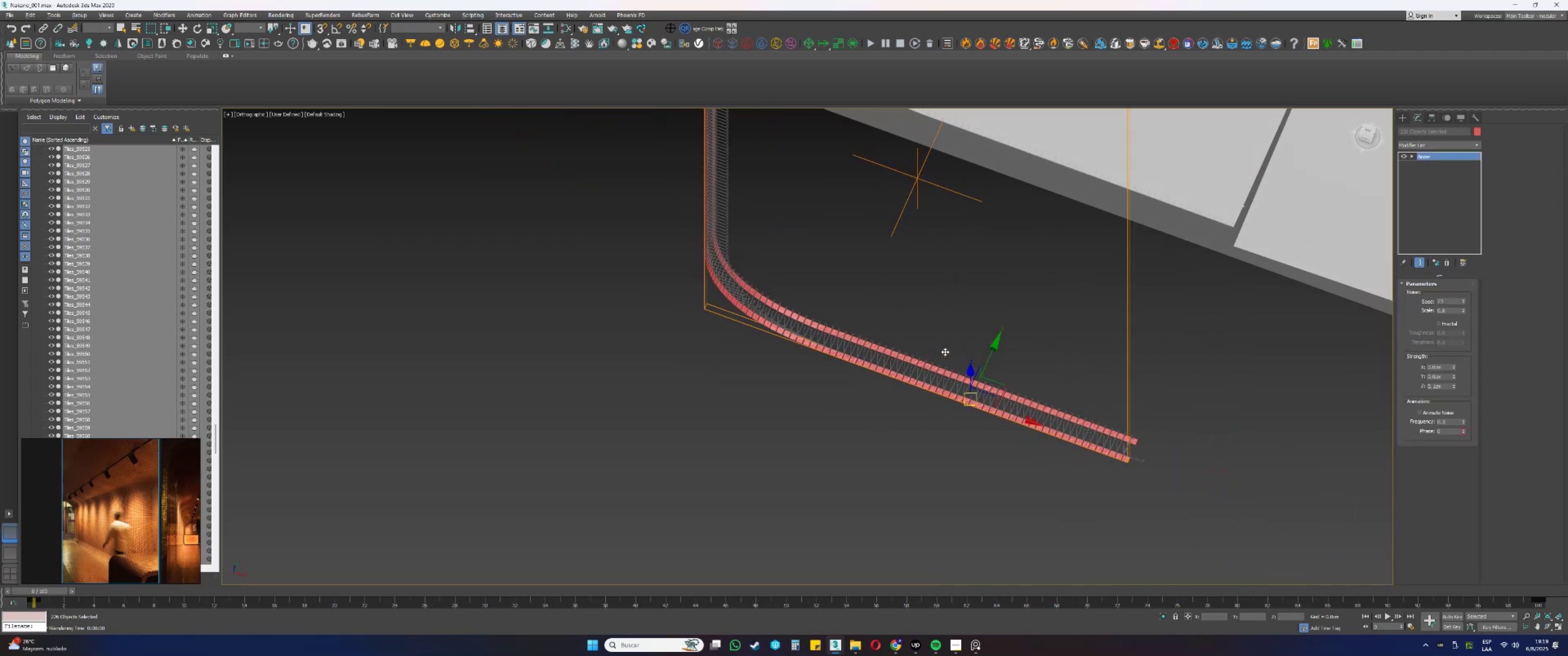 
hold_key(key=AltLeft, duration=0.38)
 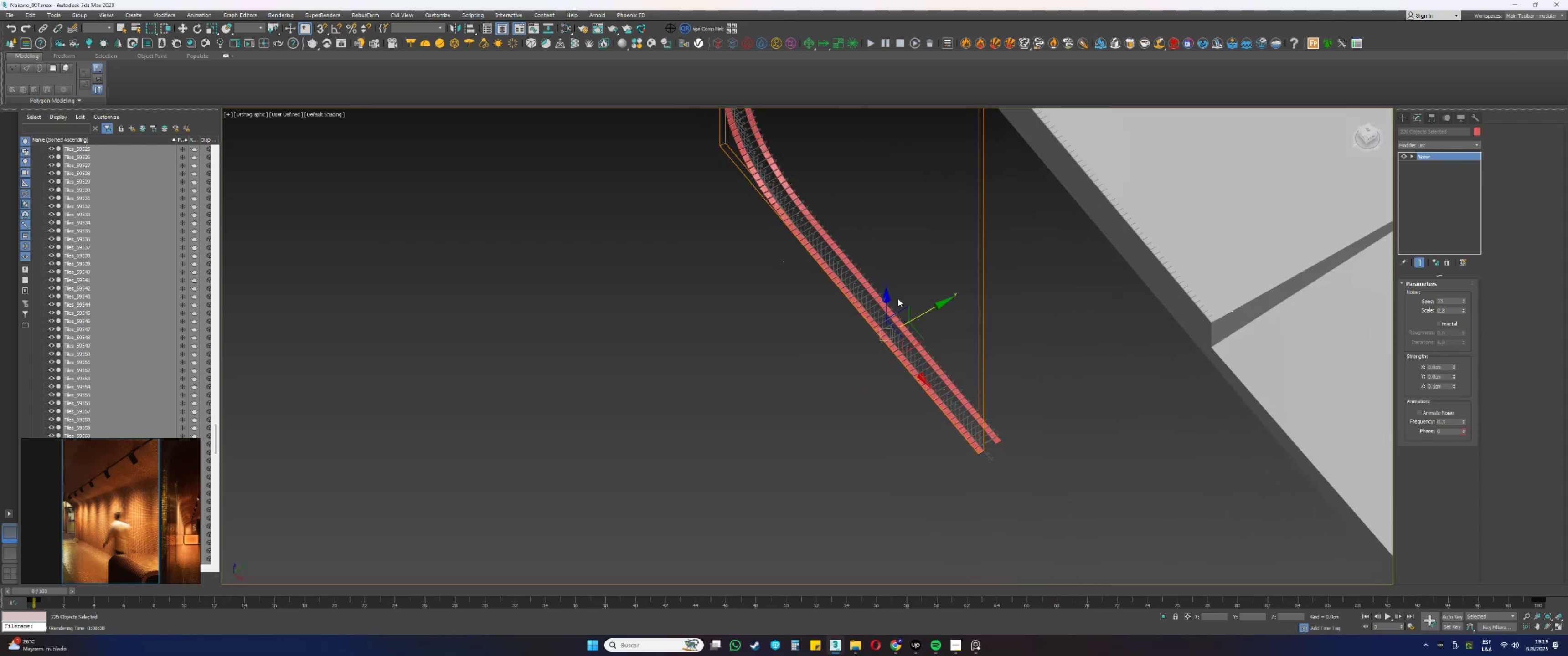 
scroll: coordinate [954, 387], scroll_direction: up, amount: 5.0
 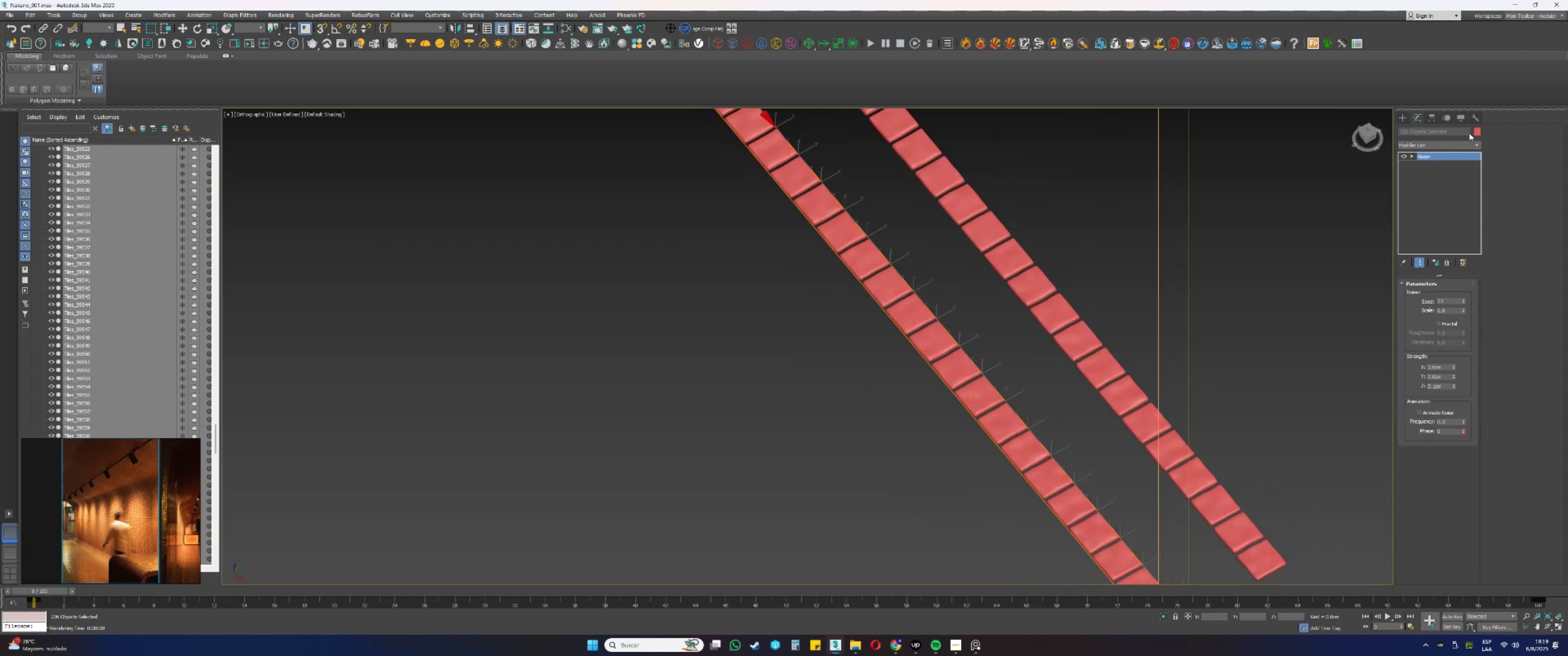 
left_click([1476, 132])
 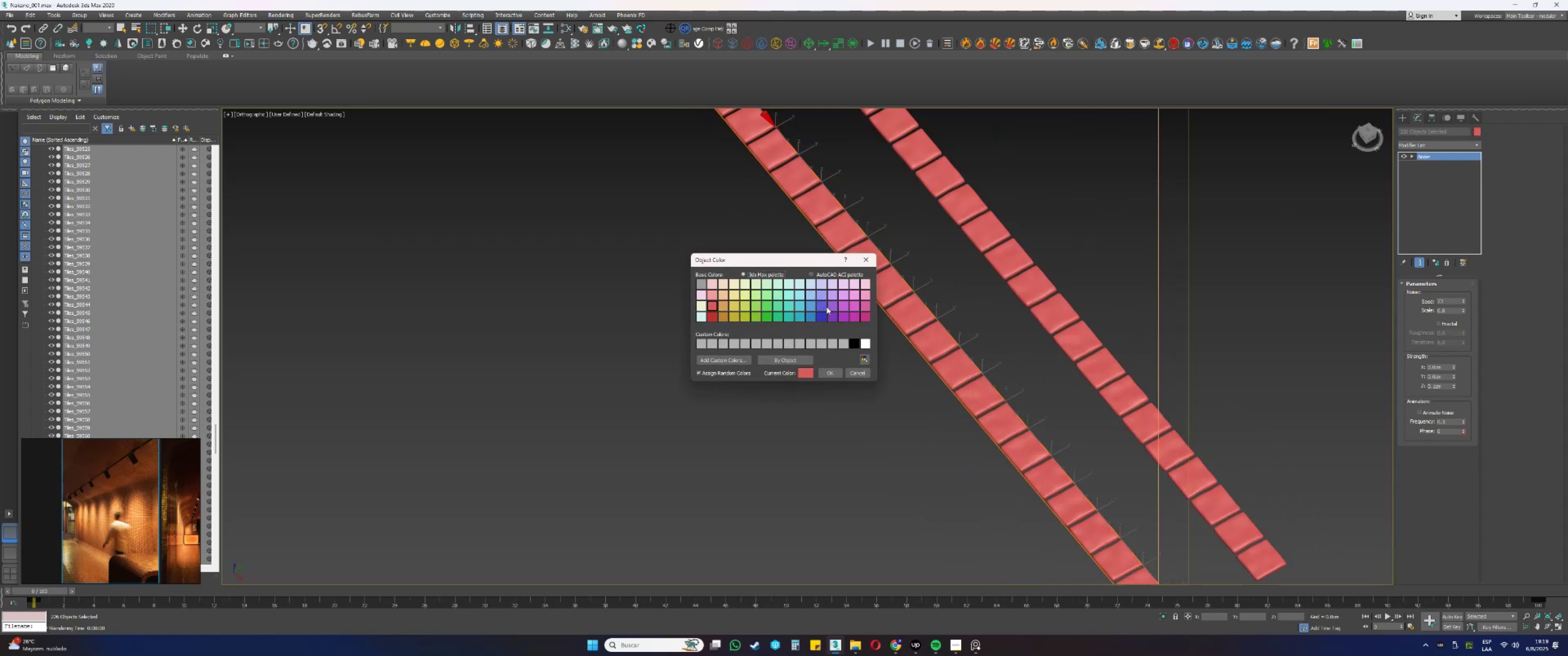 
left_click([823, 305])
 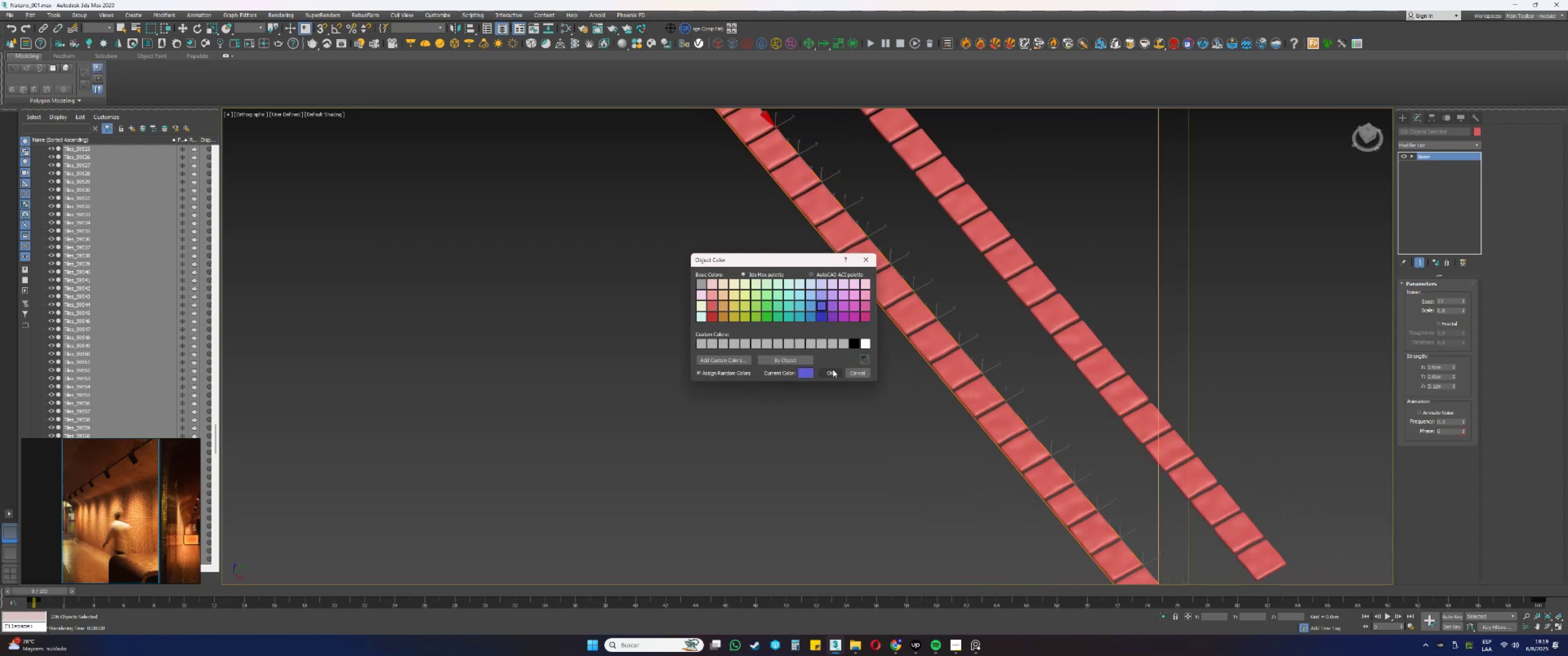 
left_click([830, 372])
 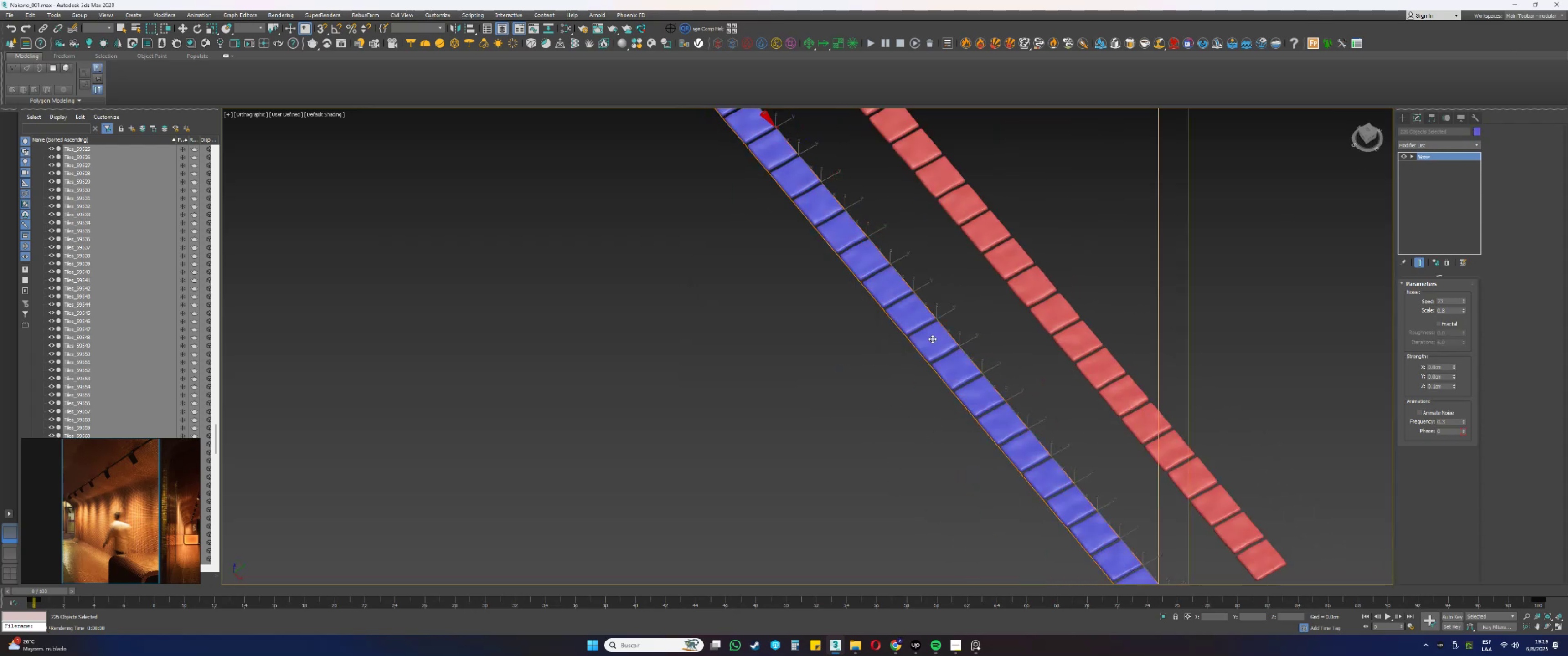 
scroll: coordinate [932, 339], scroll_direction: up, amount: 5.0
 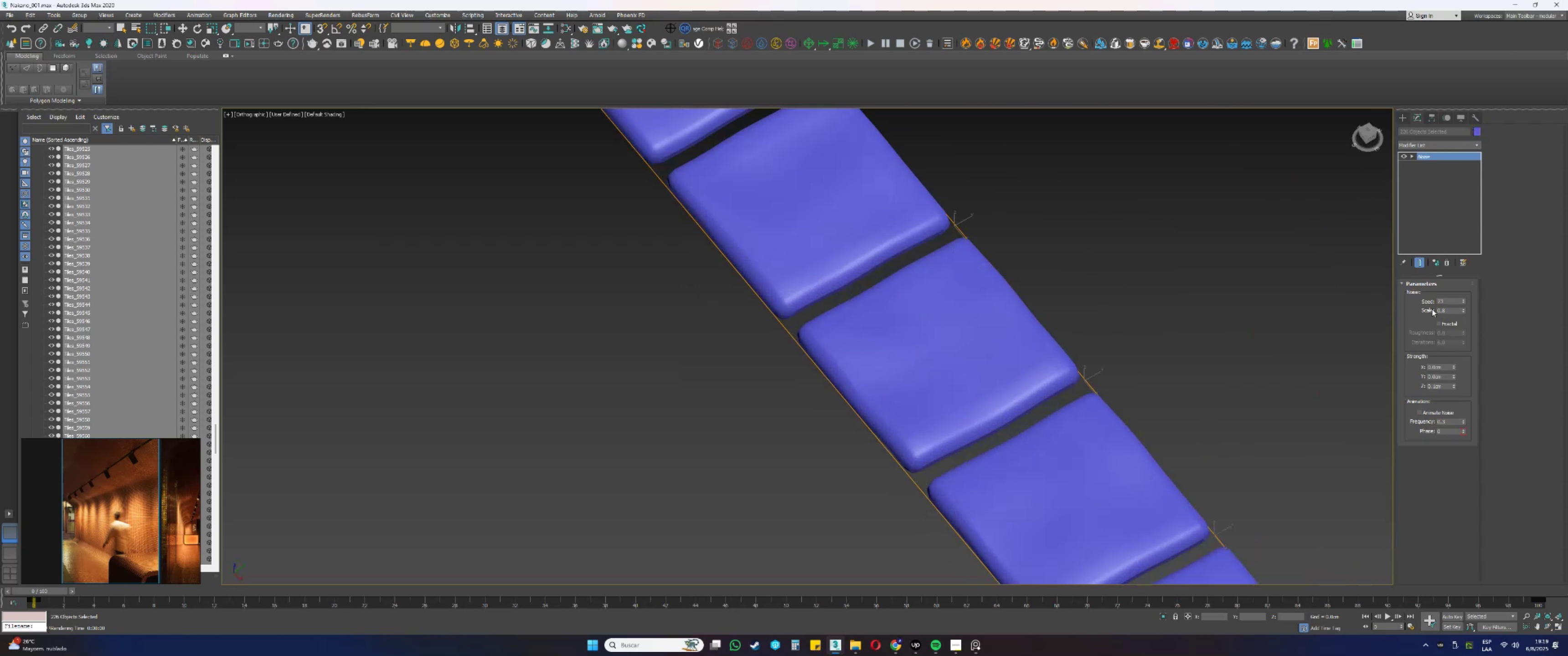 
left_click_drag(start_coordinate=[1463, 300], to_coordinate=[1462, 250])
 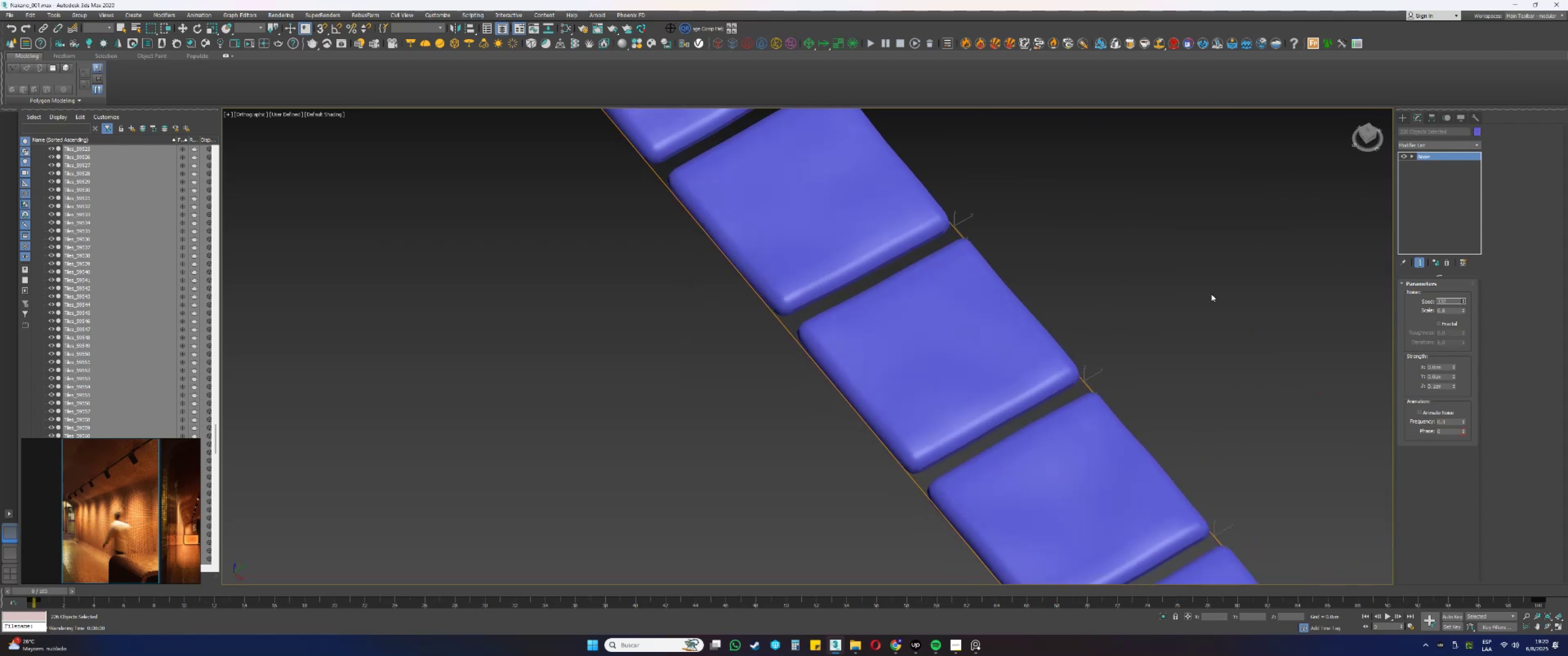 
scroll: coordinate [917, 321], scroll_direction: down, amount: 12.0
 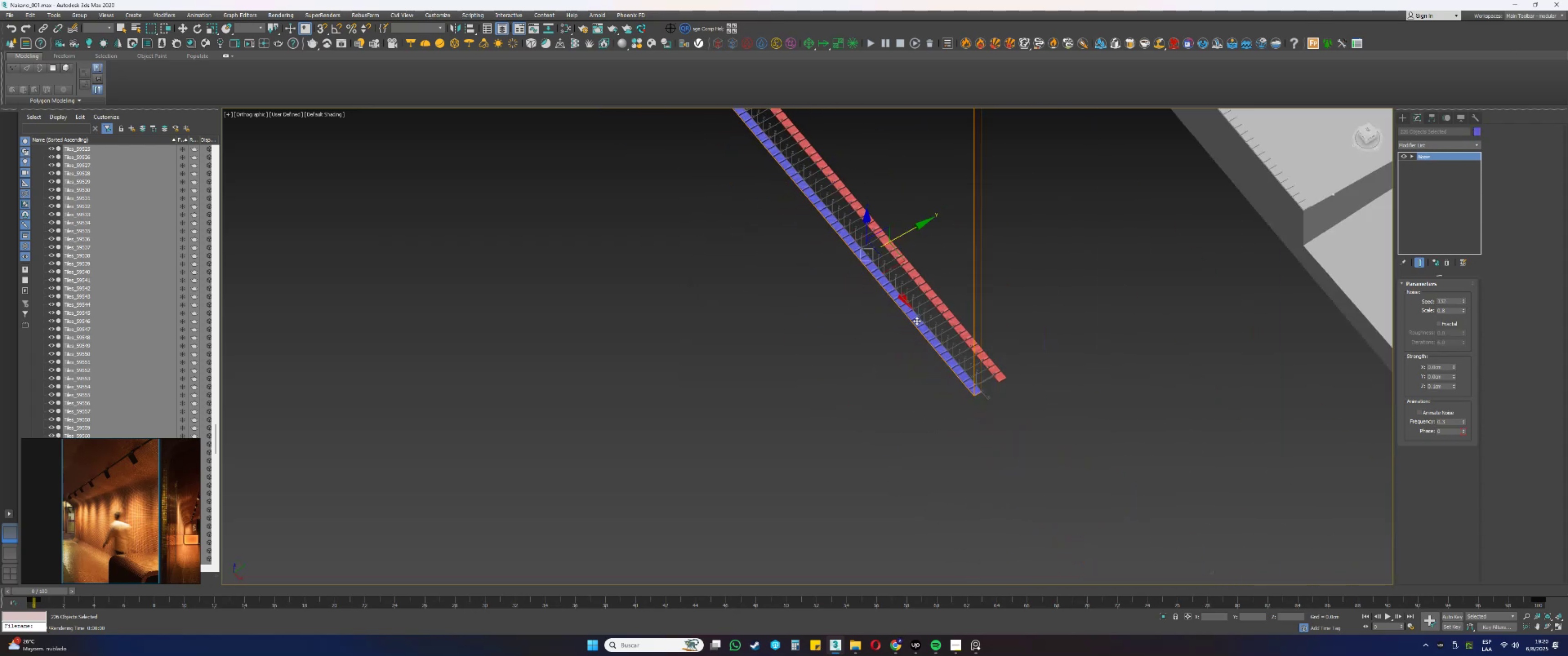 
key(Alt+AltLeft)
 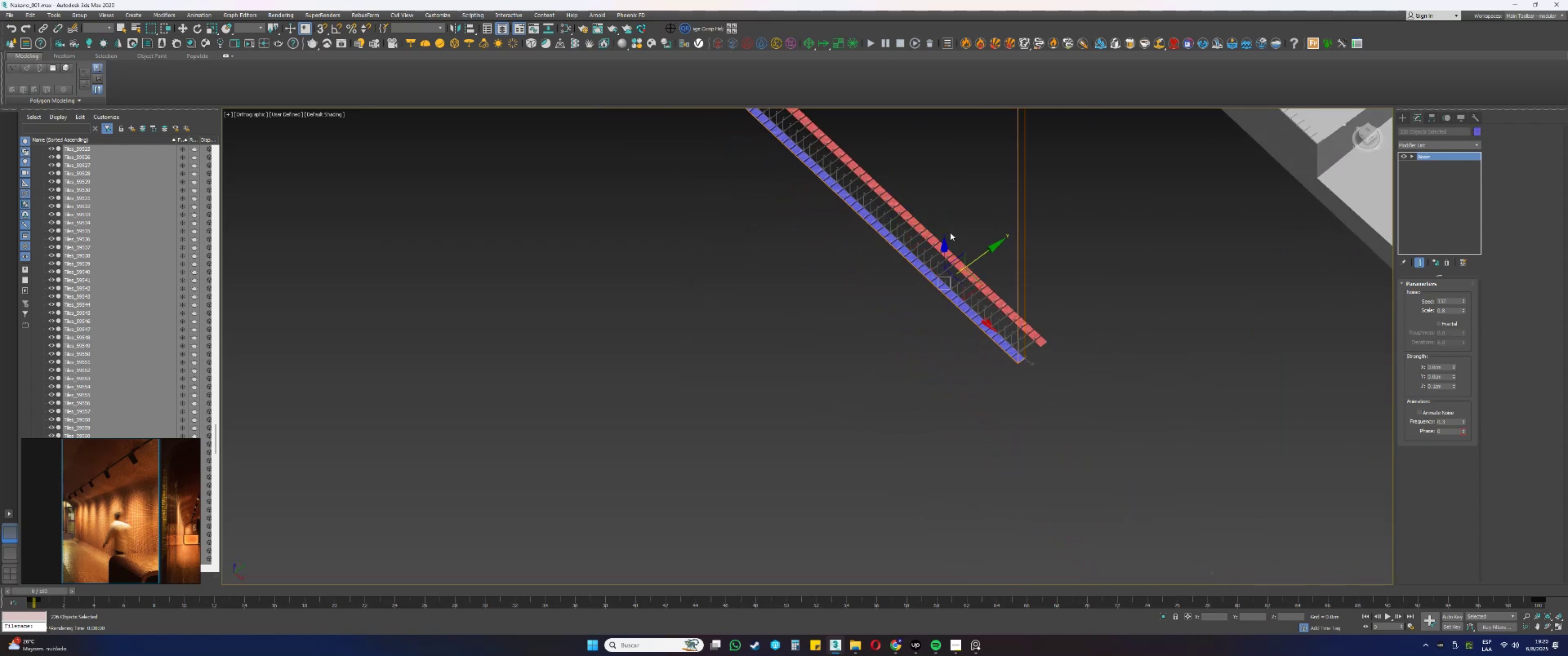 
hold_key(key=ShiftLeft, duration=0.51)
left_click_drag(start_coordinate=[984, 253], to_coordinate=[953, 270])
 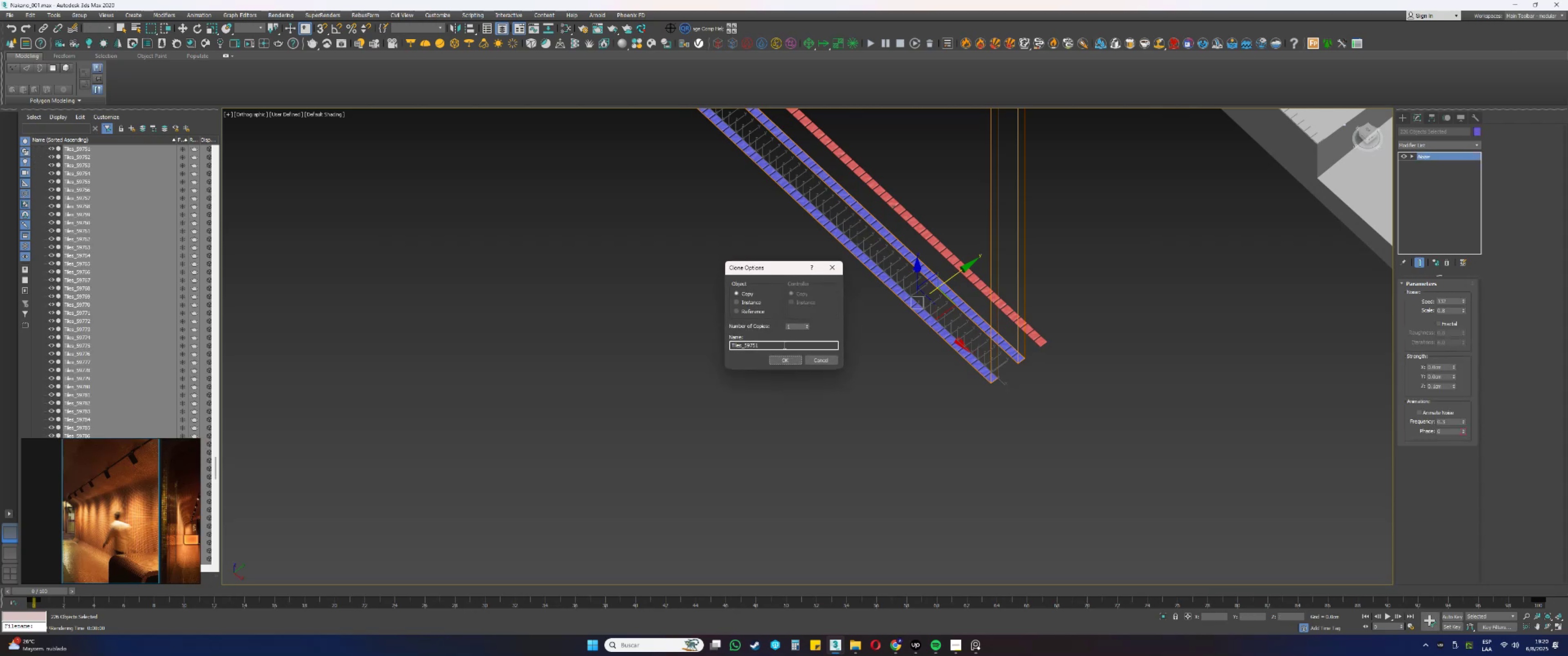 
left_click([780, 362])
 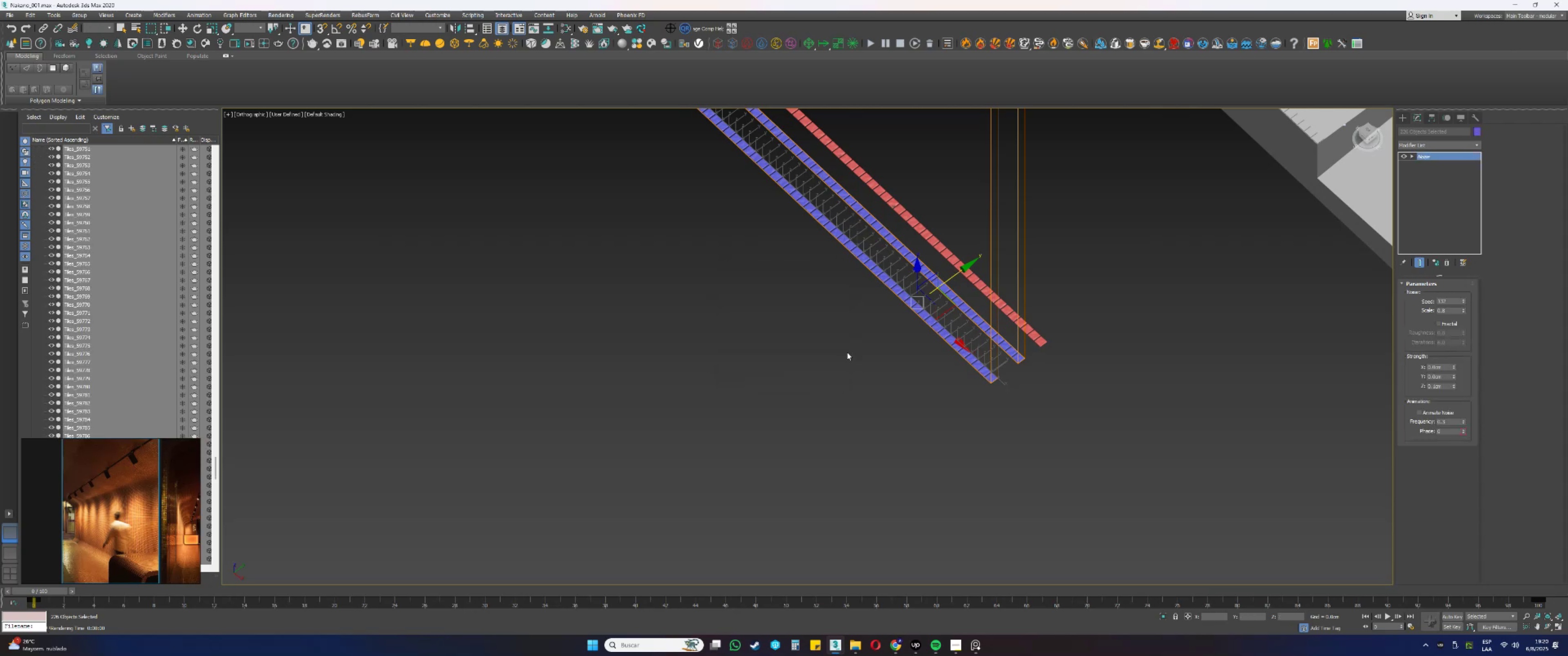 
scroll: coordinate [917, 304], scroll_direction: up, amount: 5.0
 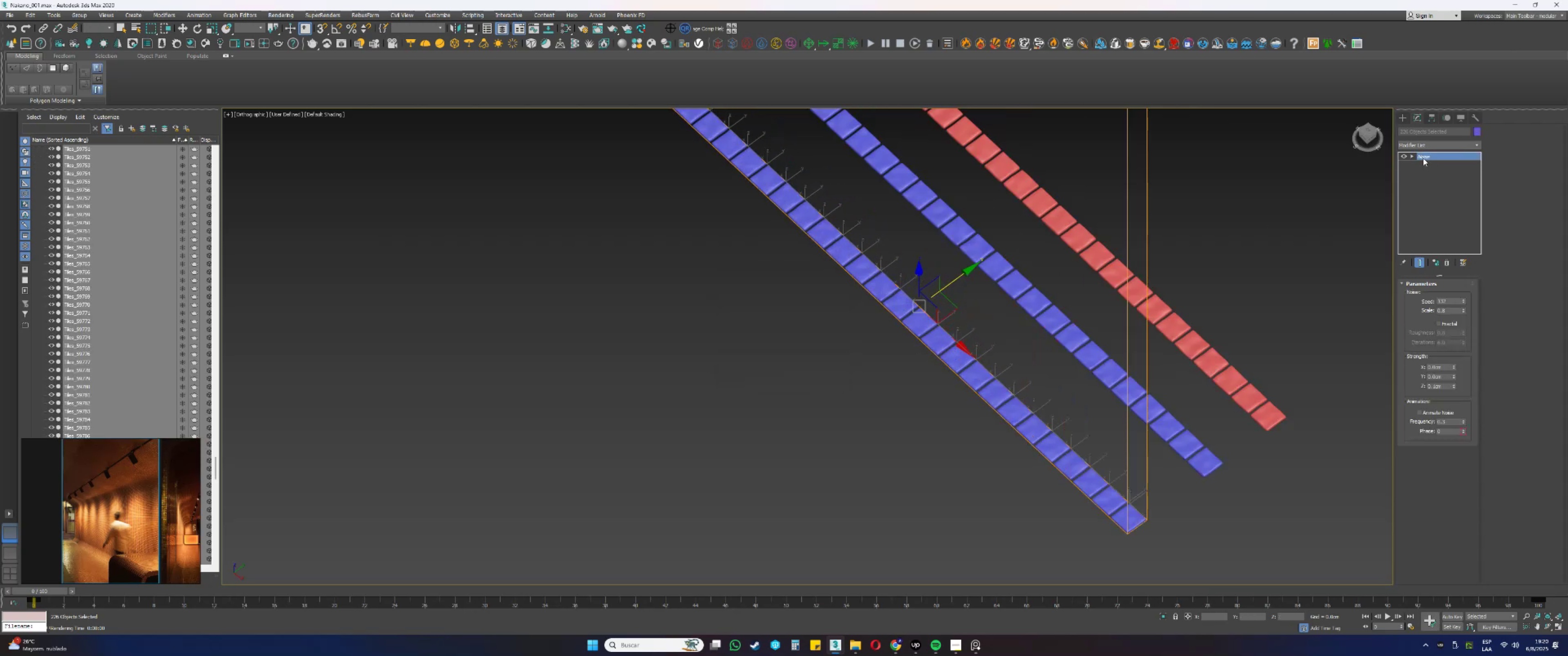 
left_click_drag(start_coordinate=[1464, 302], to_coordinate=[1465, 275])
 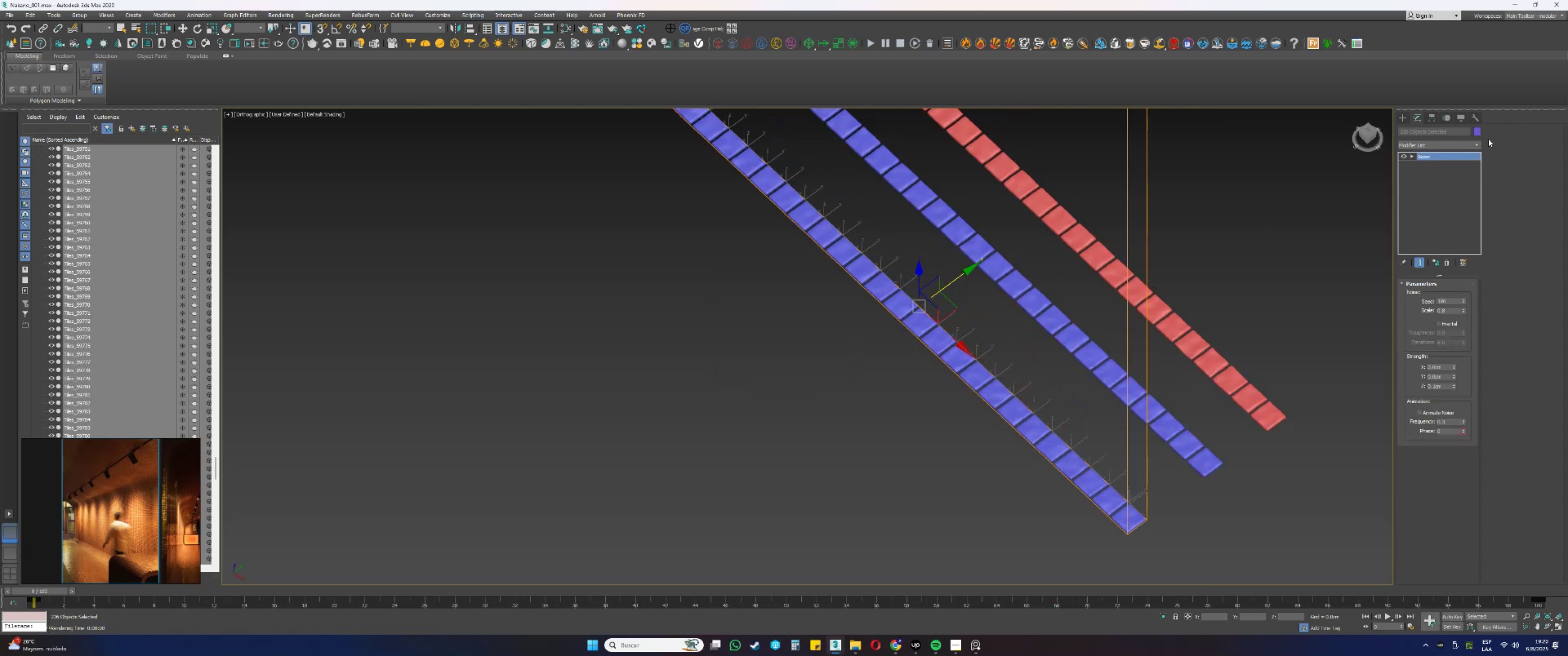 
left_click([1479, 132])
 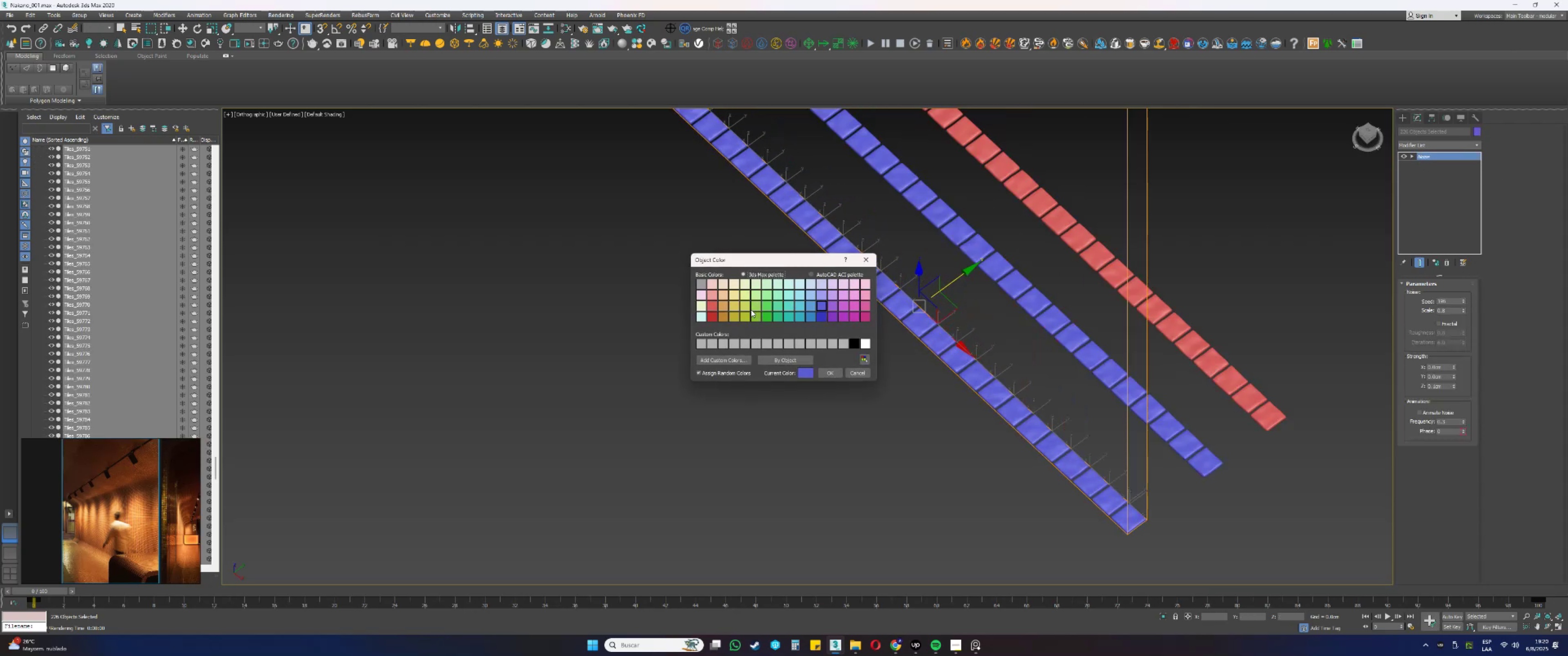 
left_click([769, 307])
 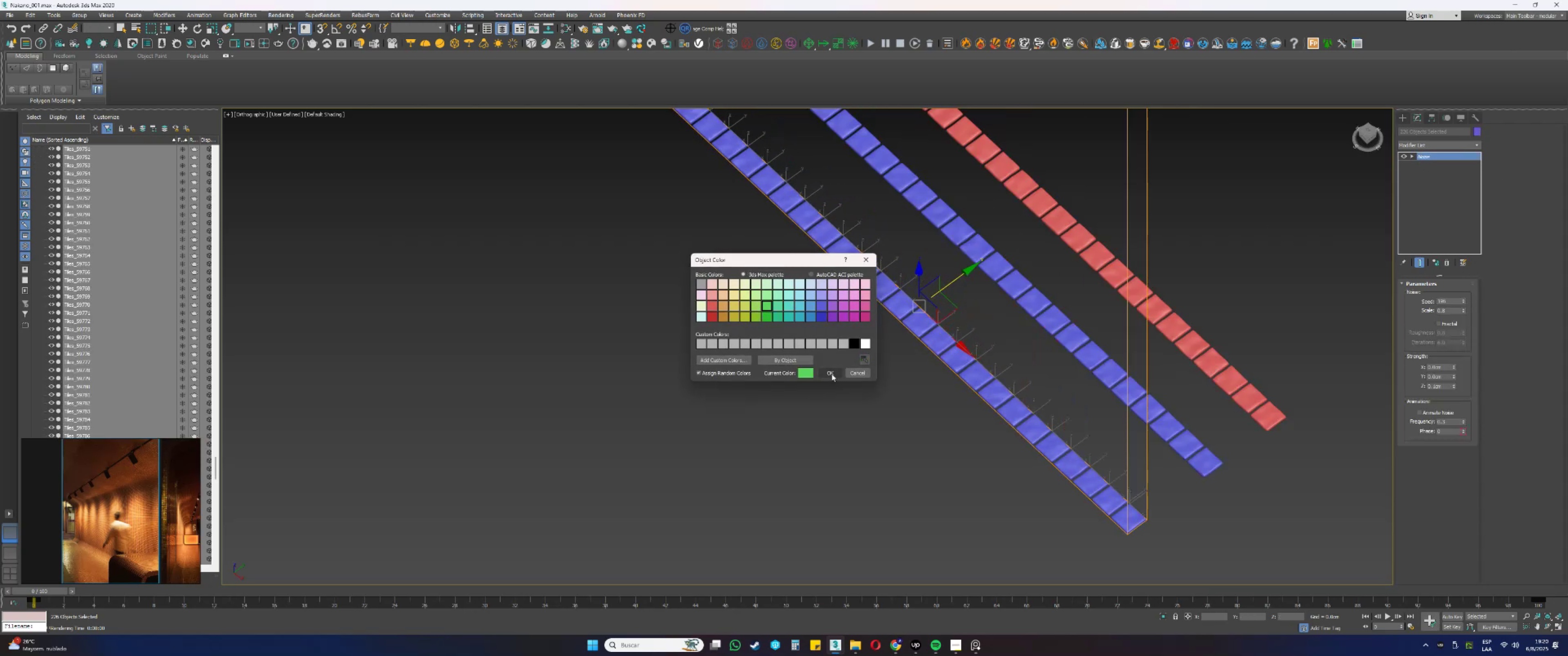 
left_click([832, 371])
 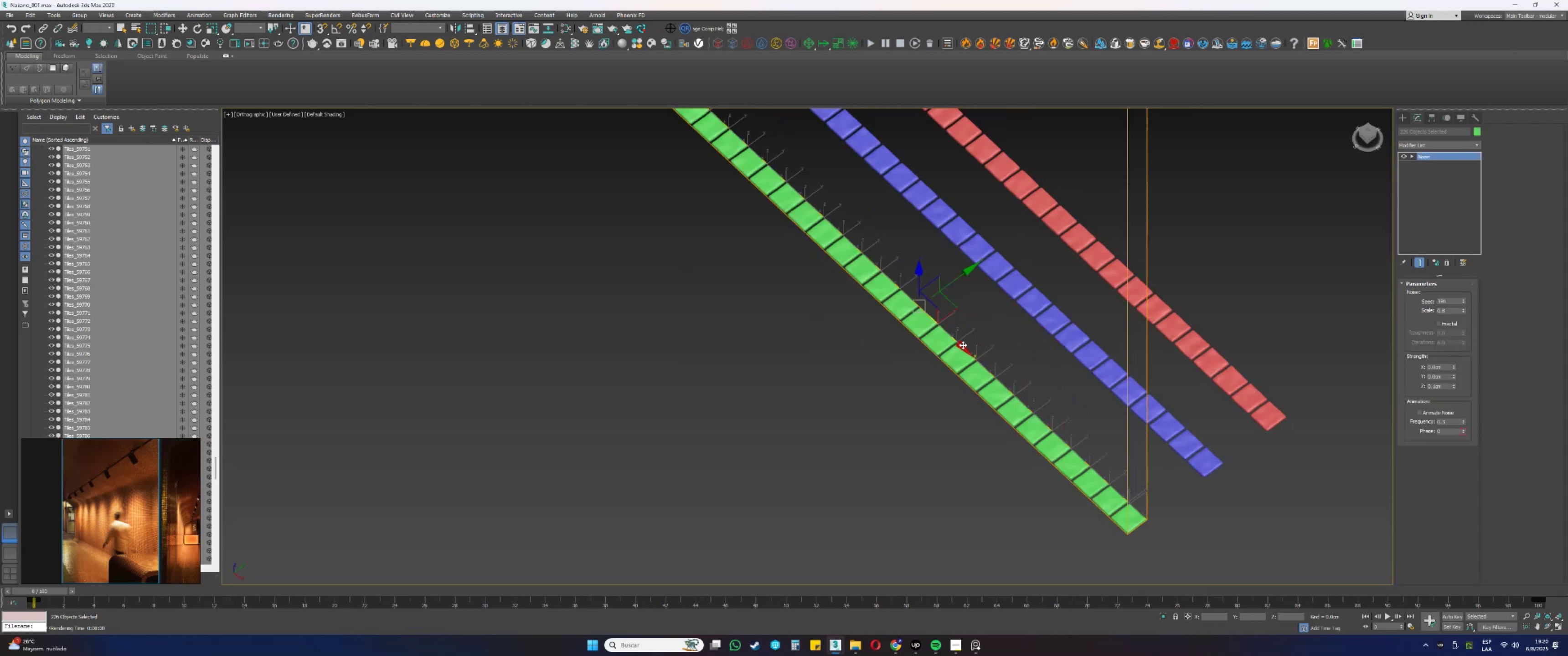 
scroll: coordinate [962, 344], scroll_direction: down, amount: 1.0
 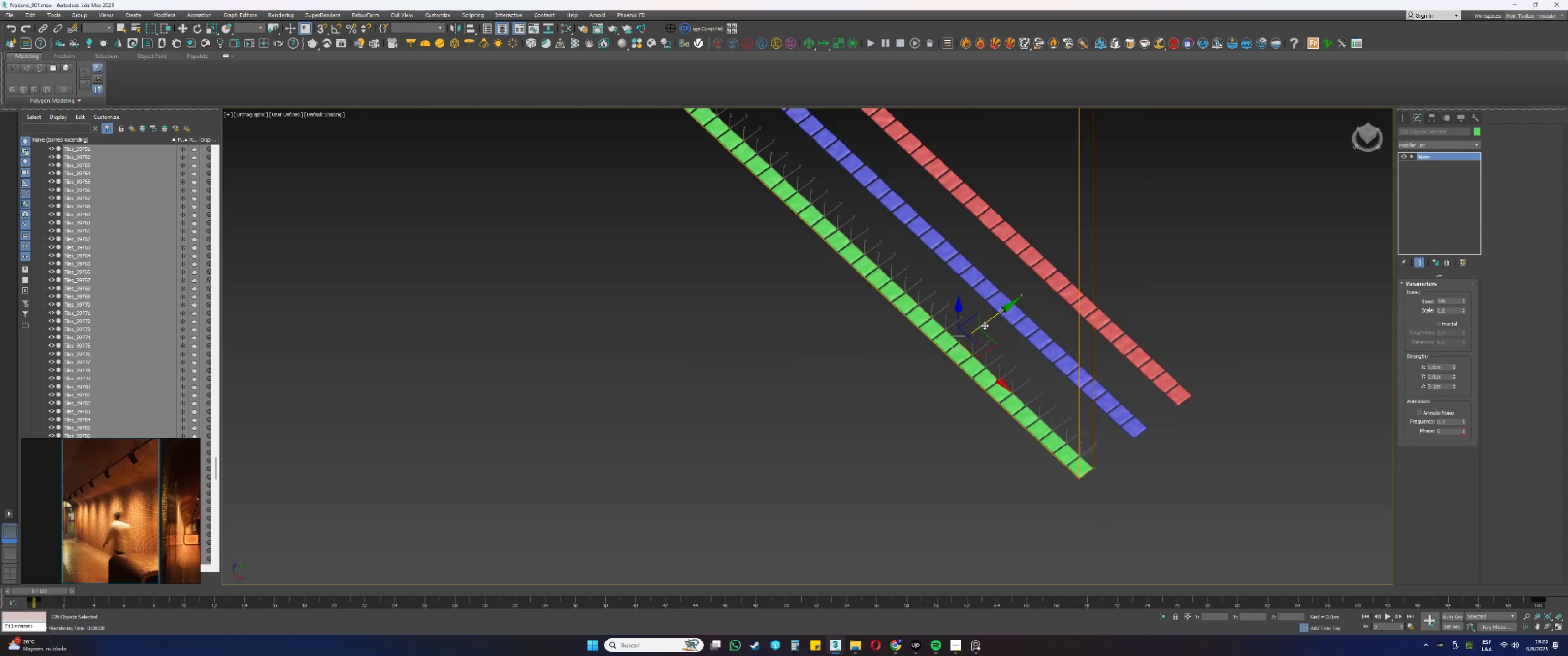 
hold_key(key=ShiftLeft, duration=0.39)
left_click_drag(start_coordinate=[1000, 313], to_coordinate=[949, 346])
 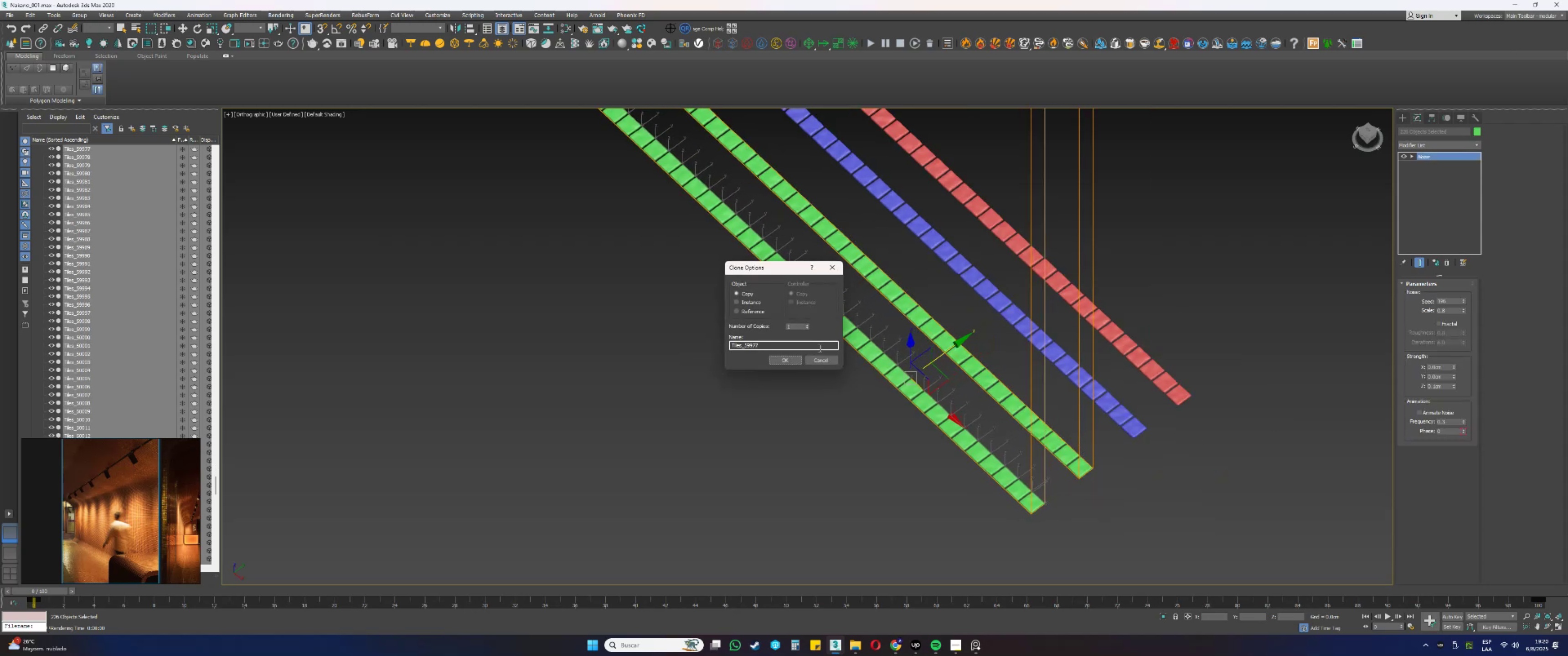 
left_click([784, 361])
 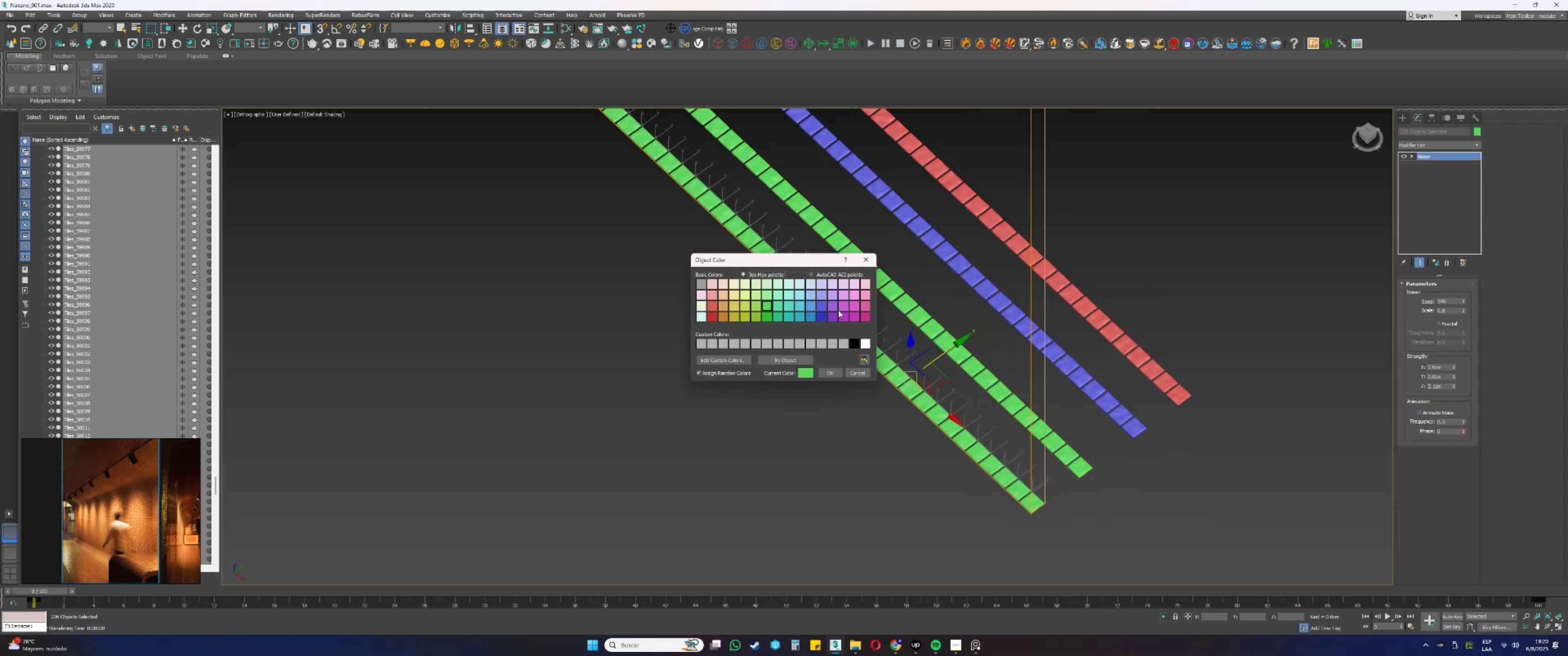 
left_click([732, 307])
 